 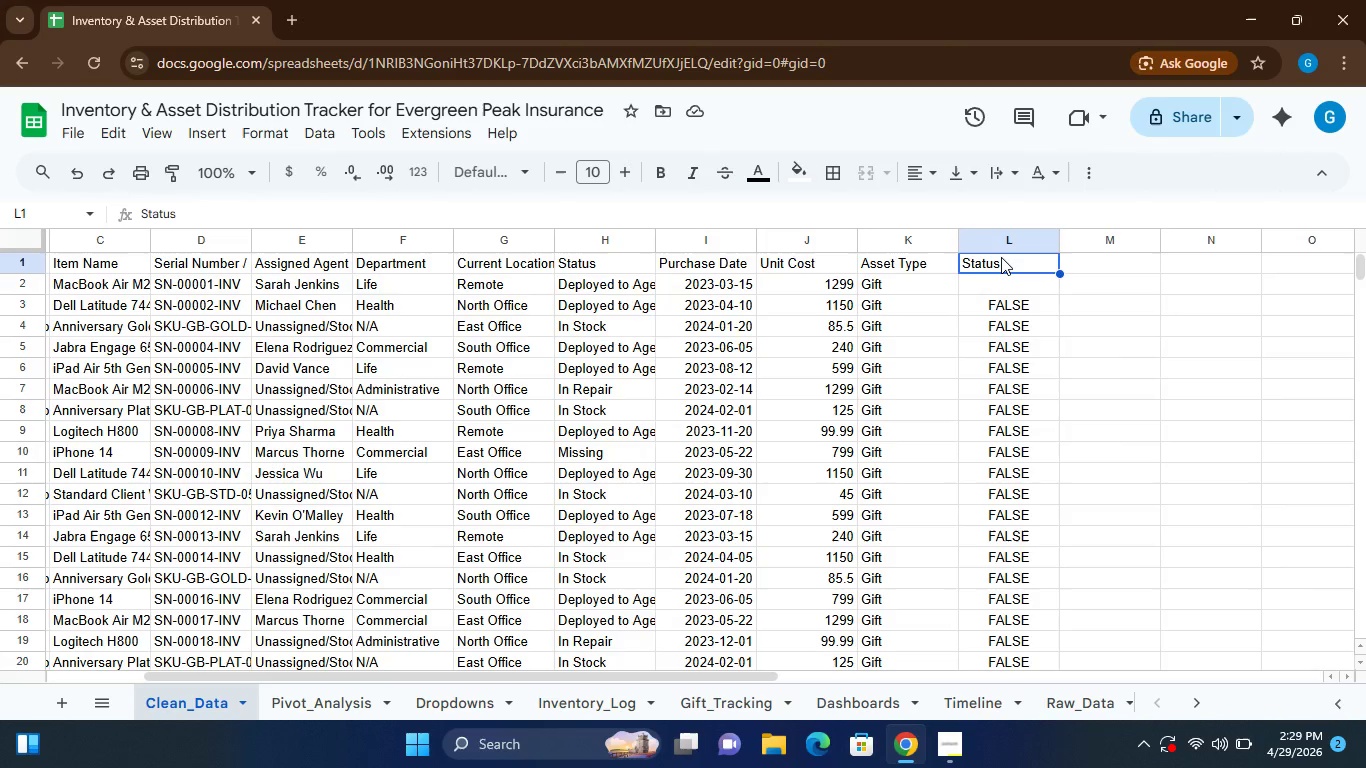 
double_click([1007, 265])
 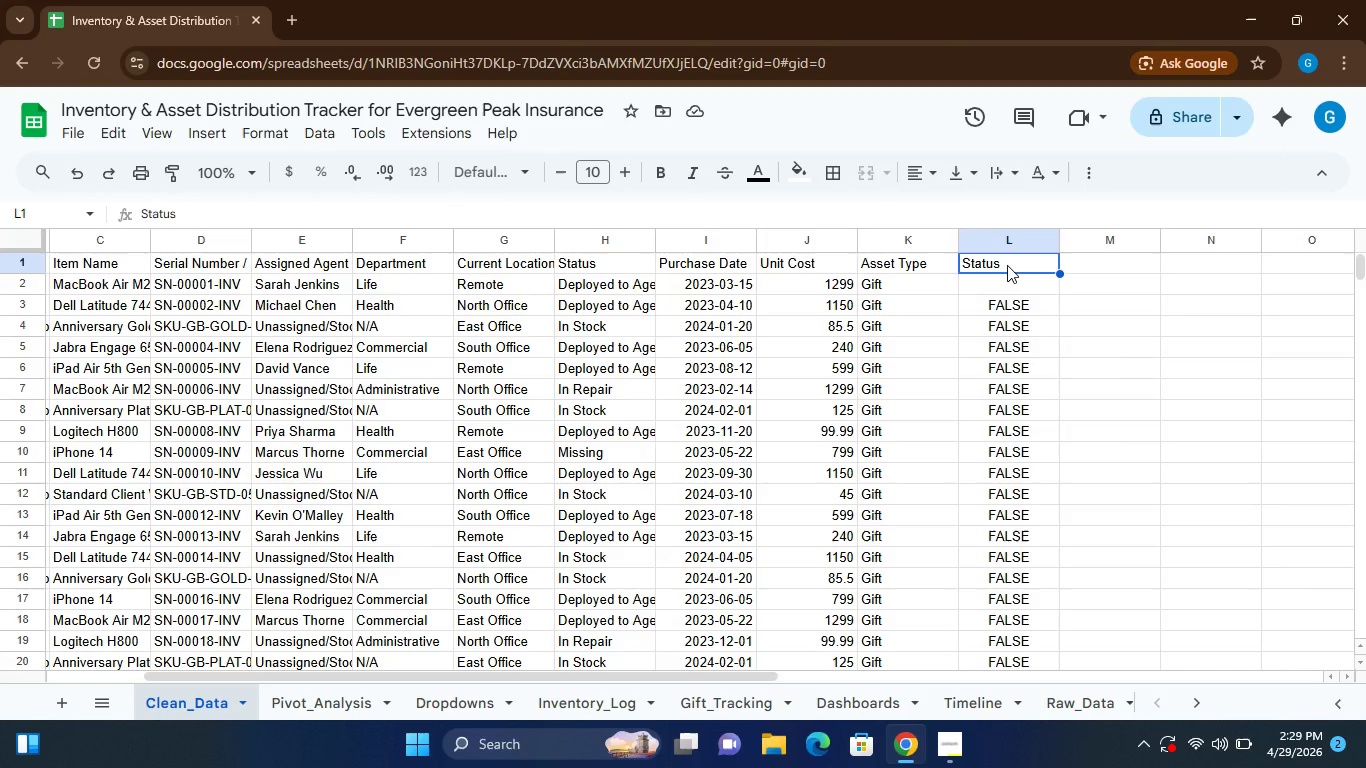 
triple_click([1007, 265])
 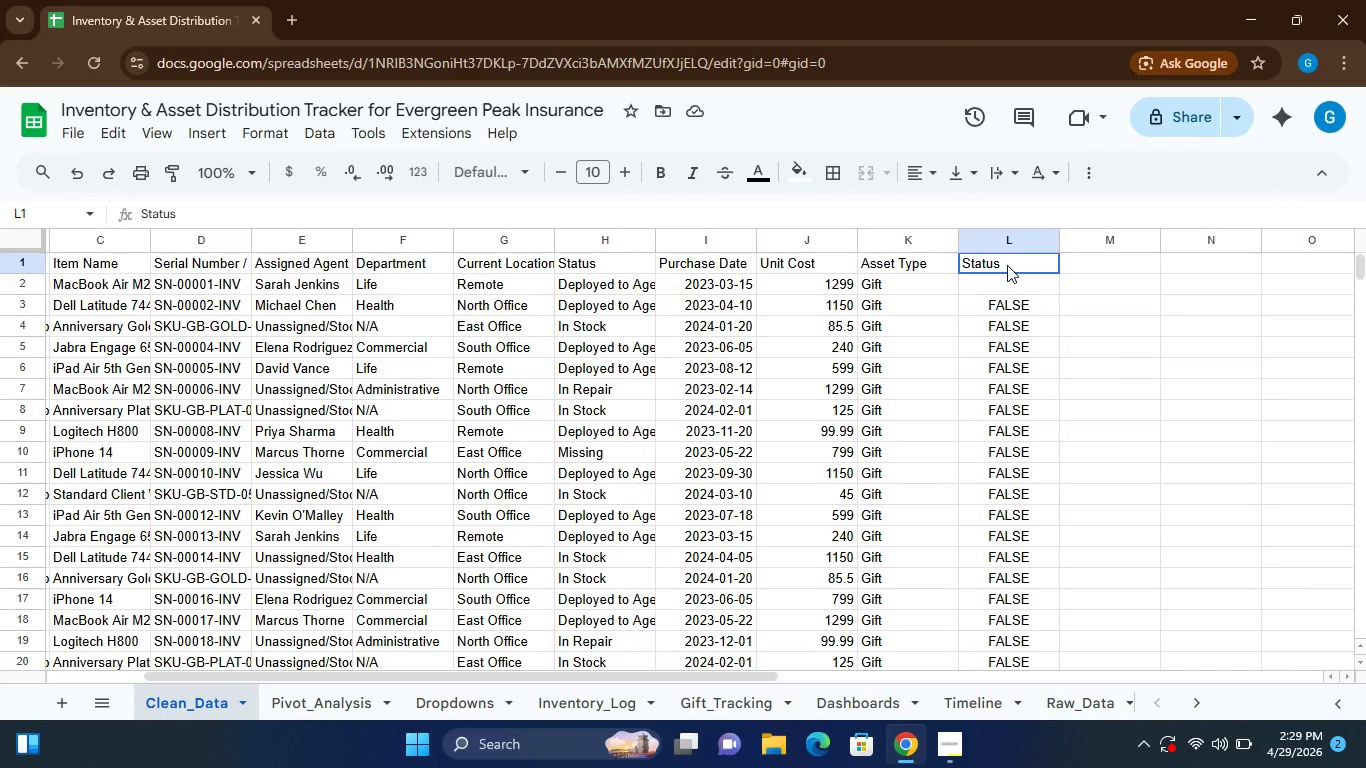 
double_click([1007, 265])
 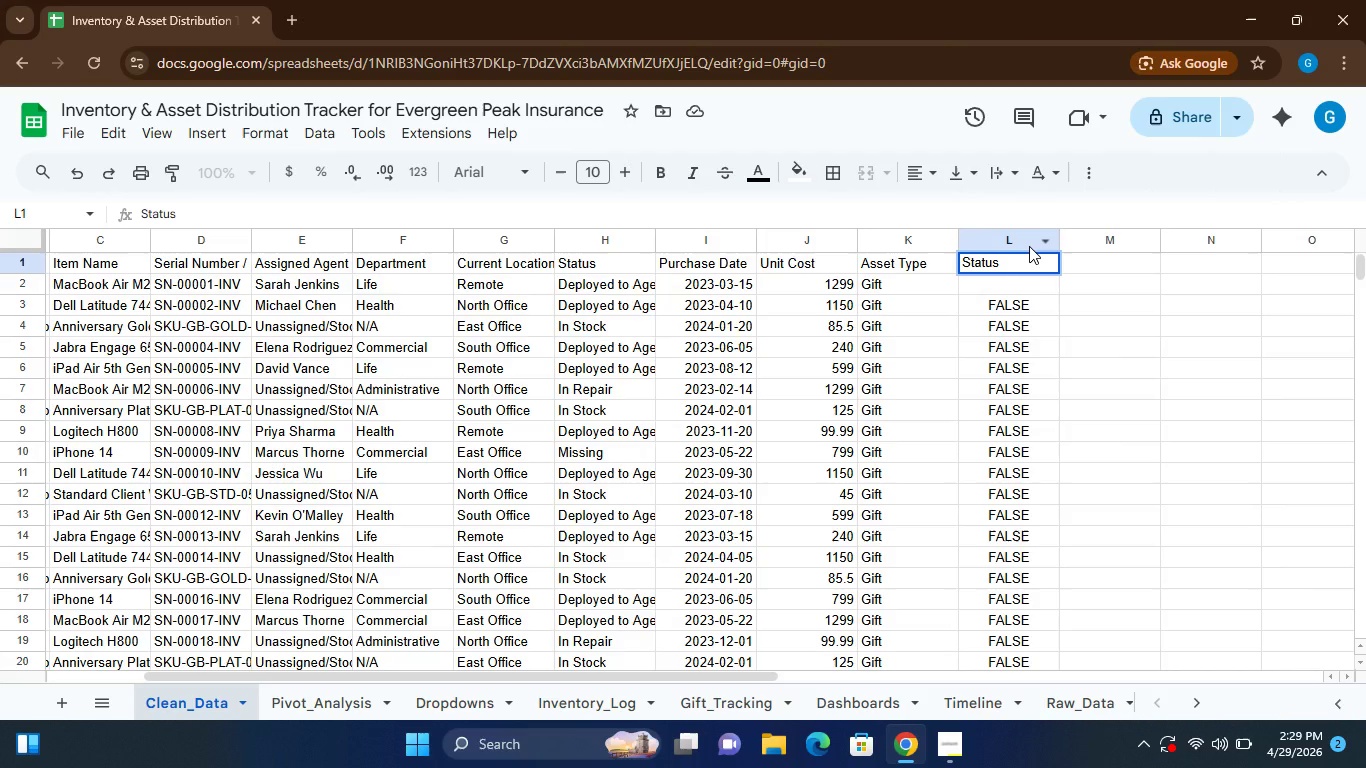 
left_click([1029, 246])
 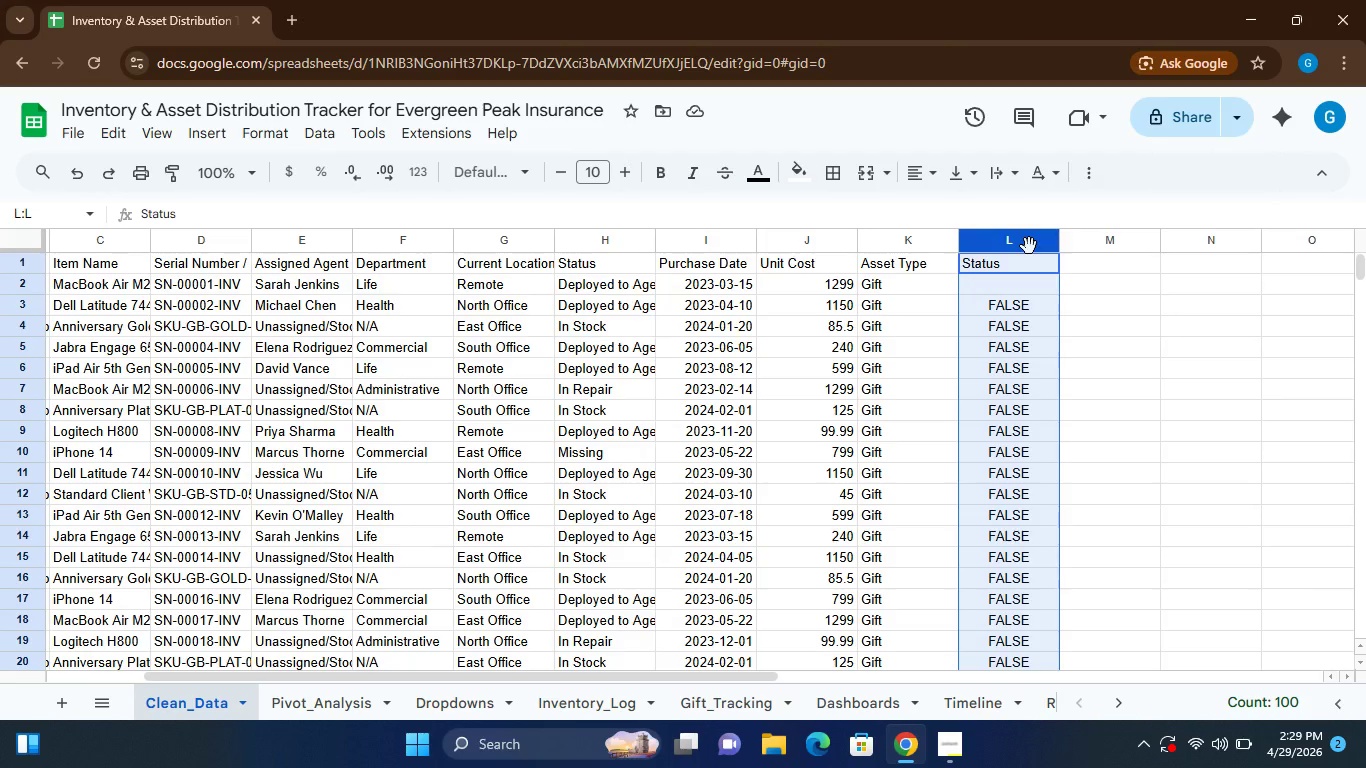 
key(Backspace)
 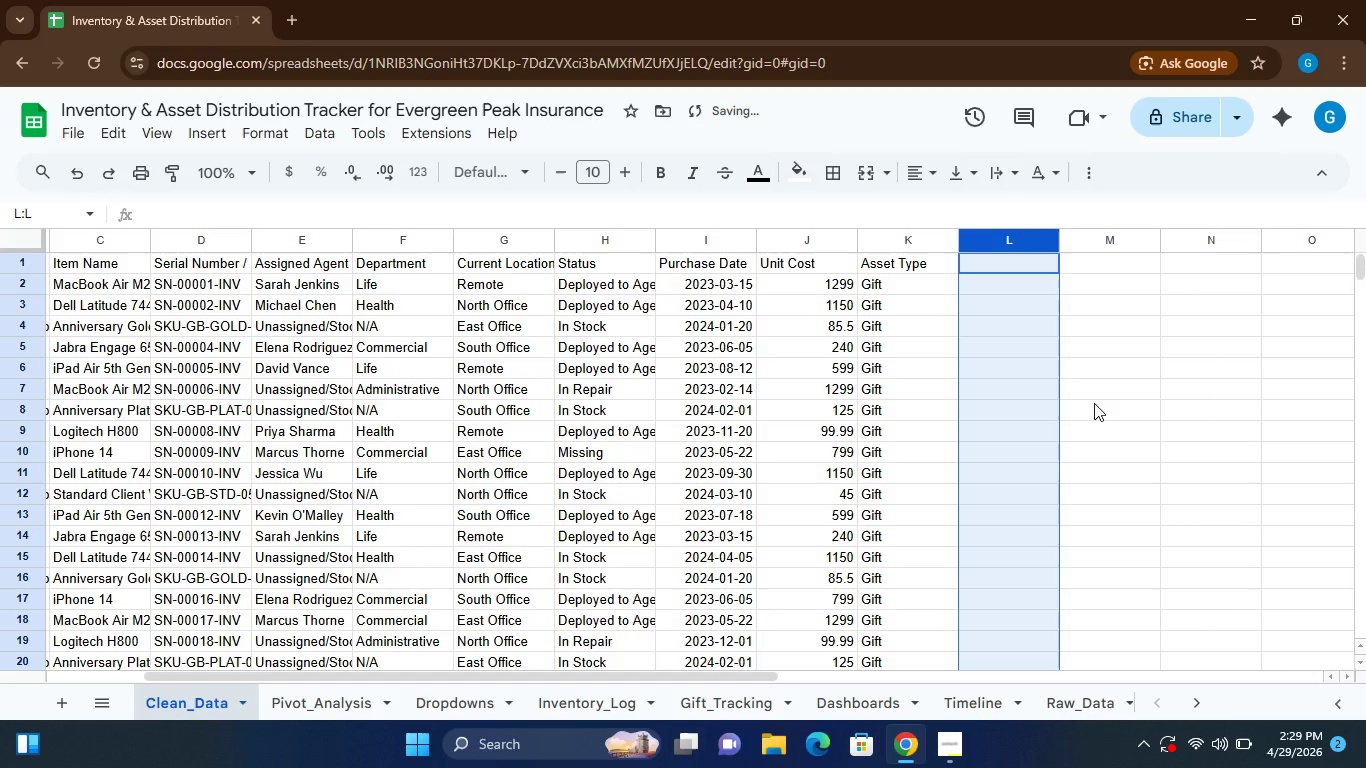 
left_click([1094, 403])
 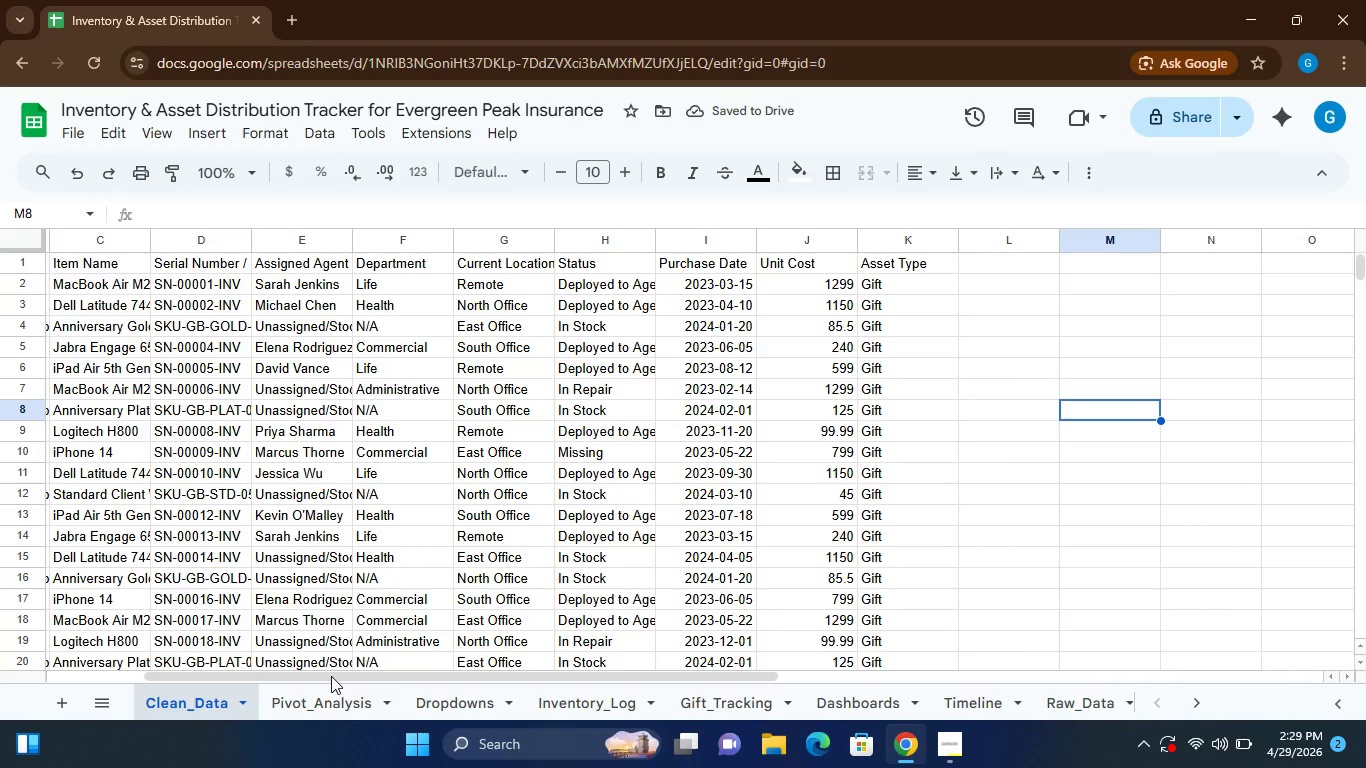 
left_click([321, 702])
 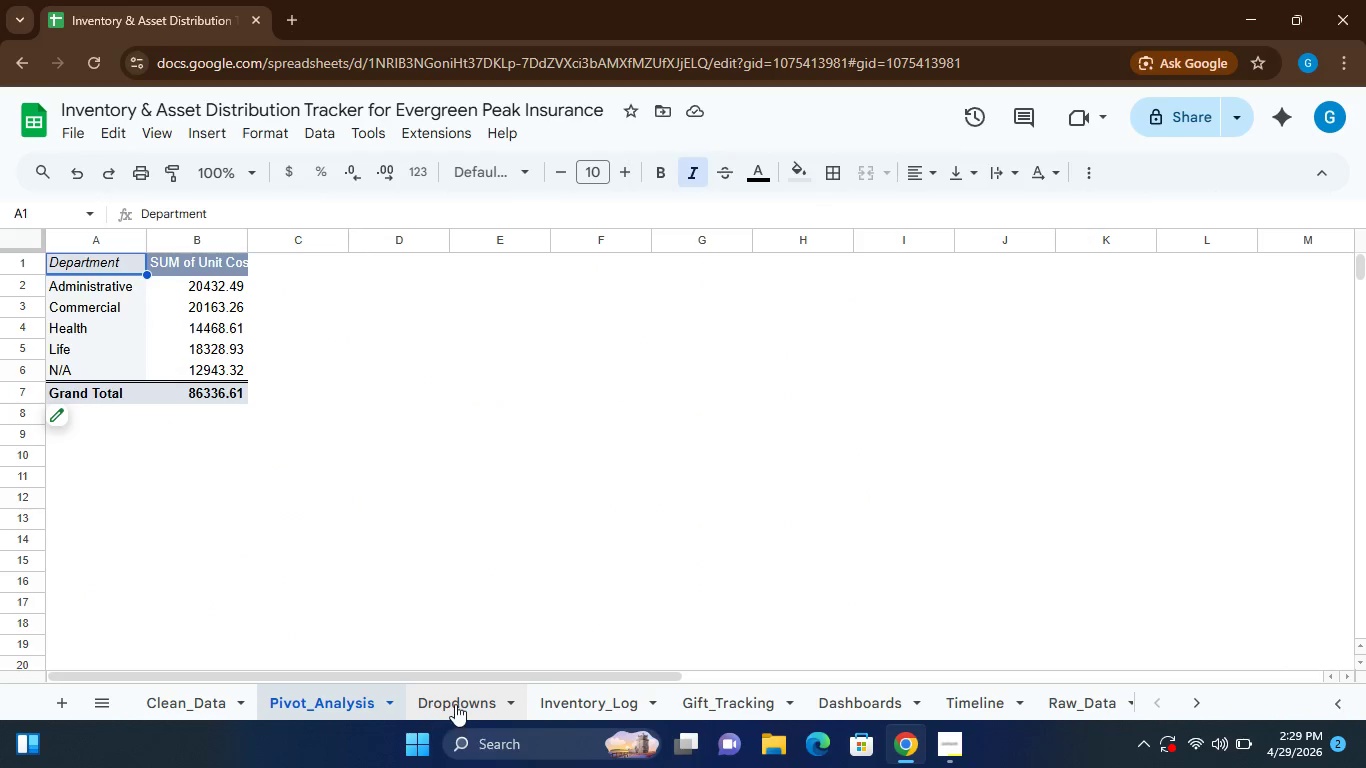 
left_click([455, 704])
 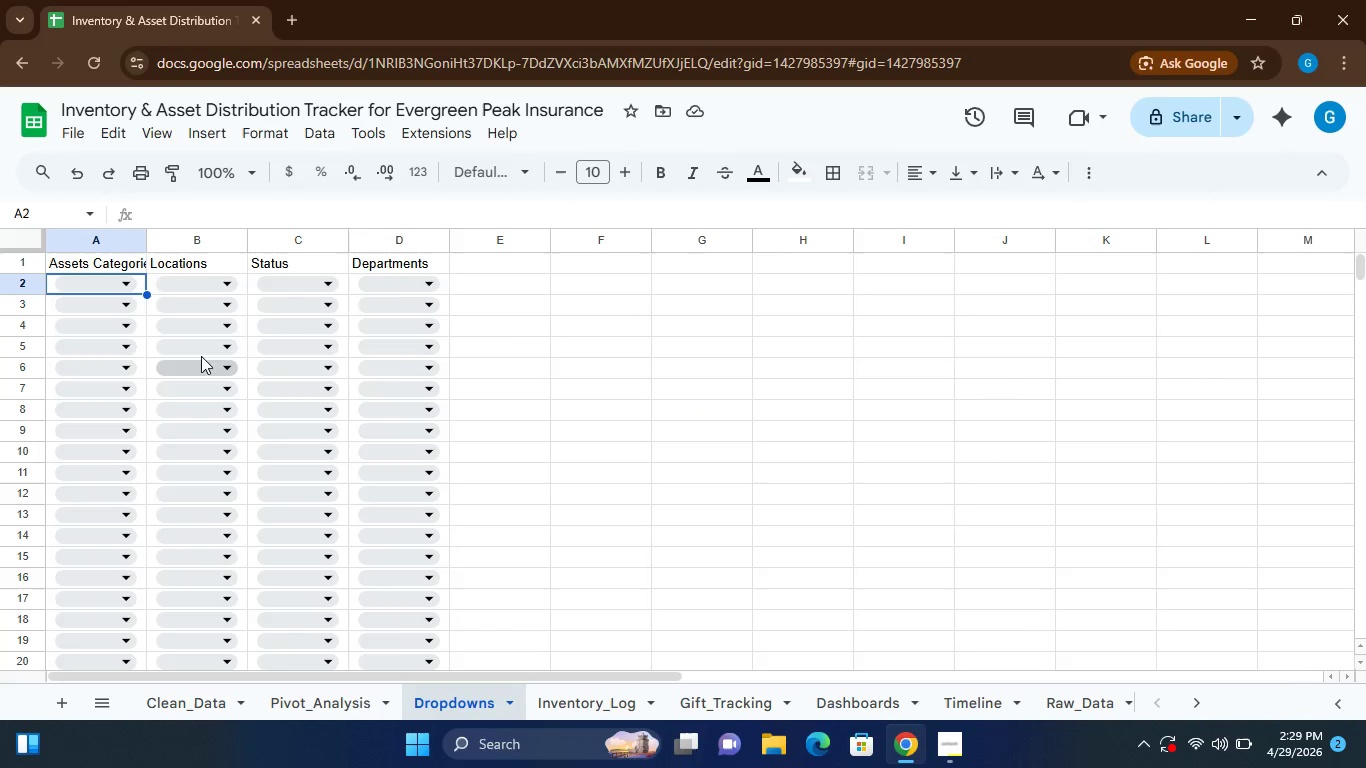 
left_click([126, 279])
 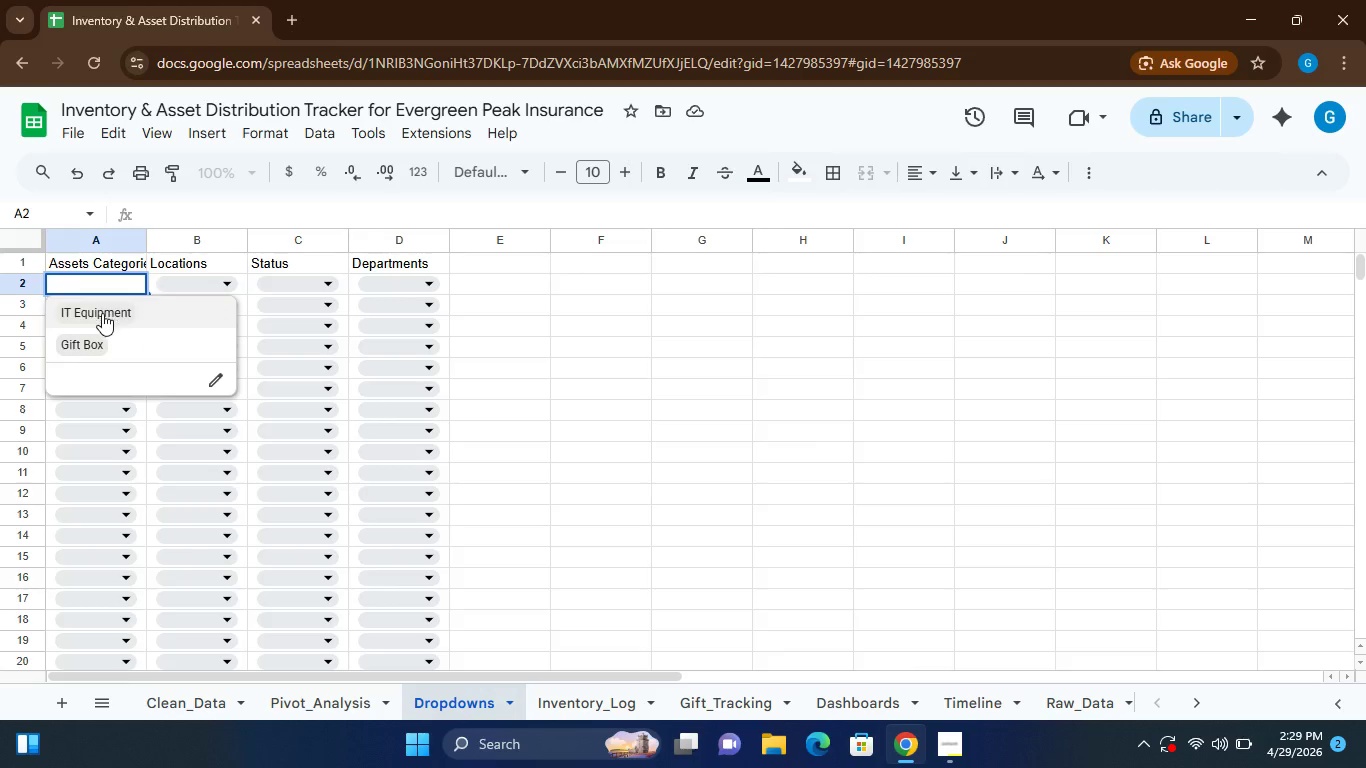 
left_click([102, 313])
 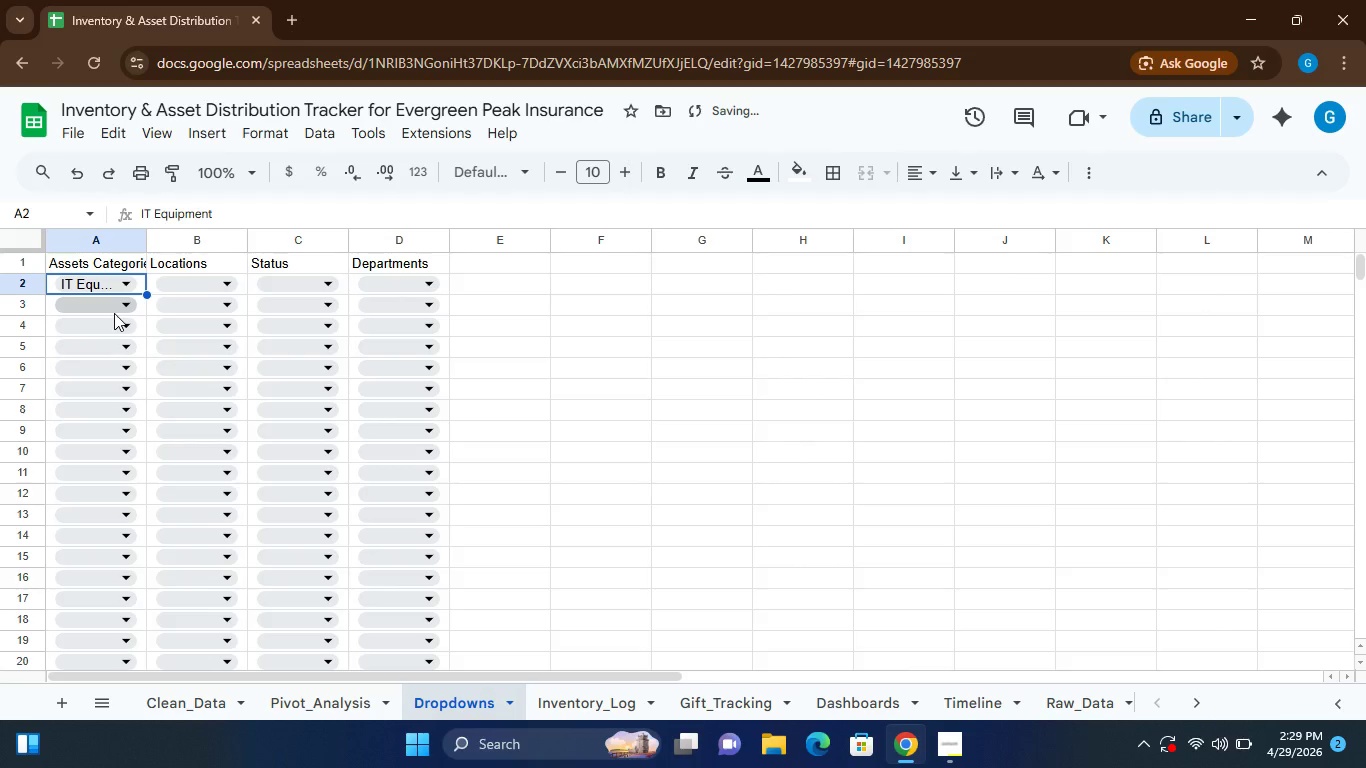 
left_click([114, 313])
 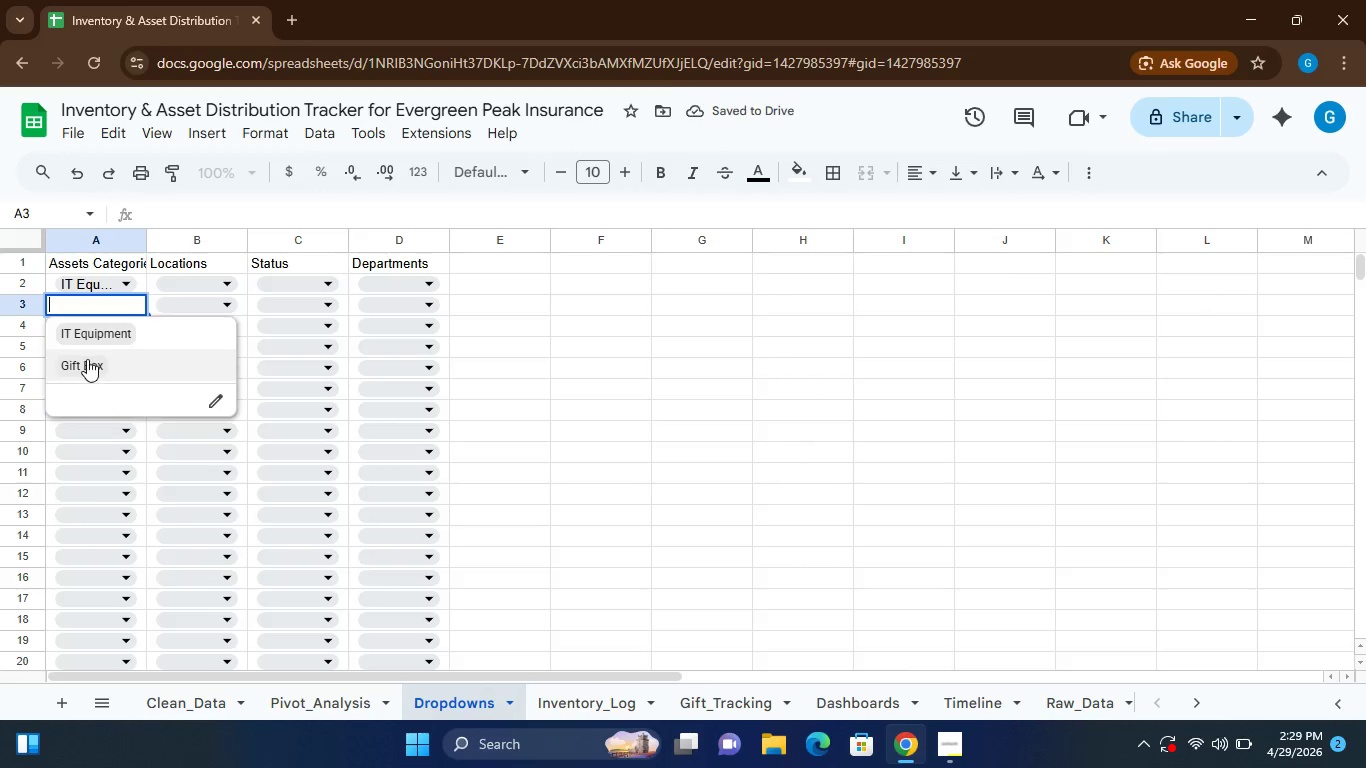 
left_click([87, 359])
 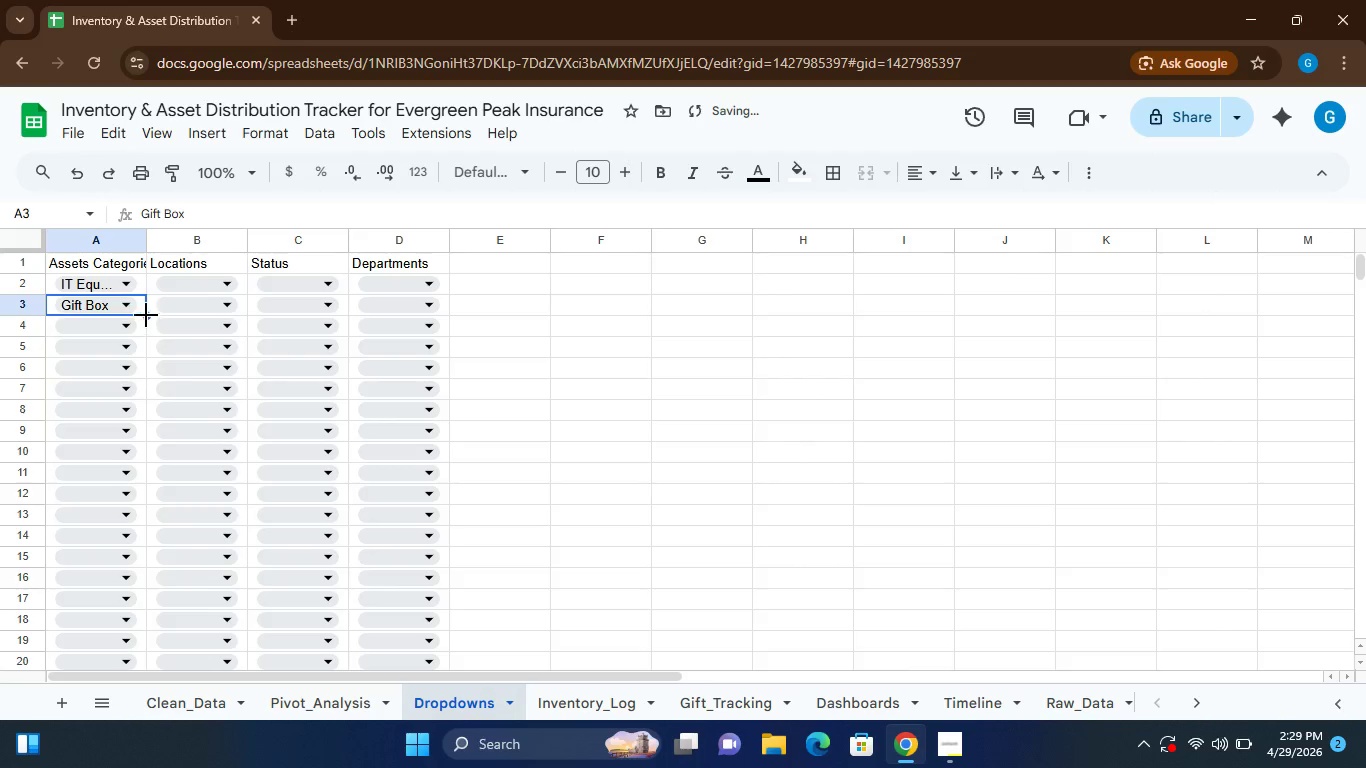 
left_click_drag(start_coordinate=[146, 314], to_coordinate=[149, 419])
 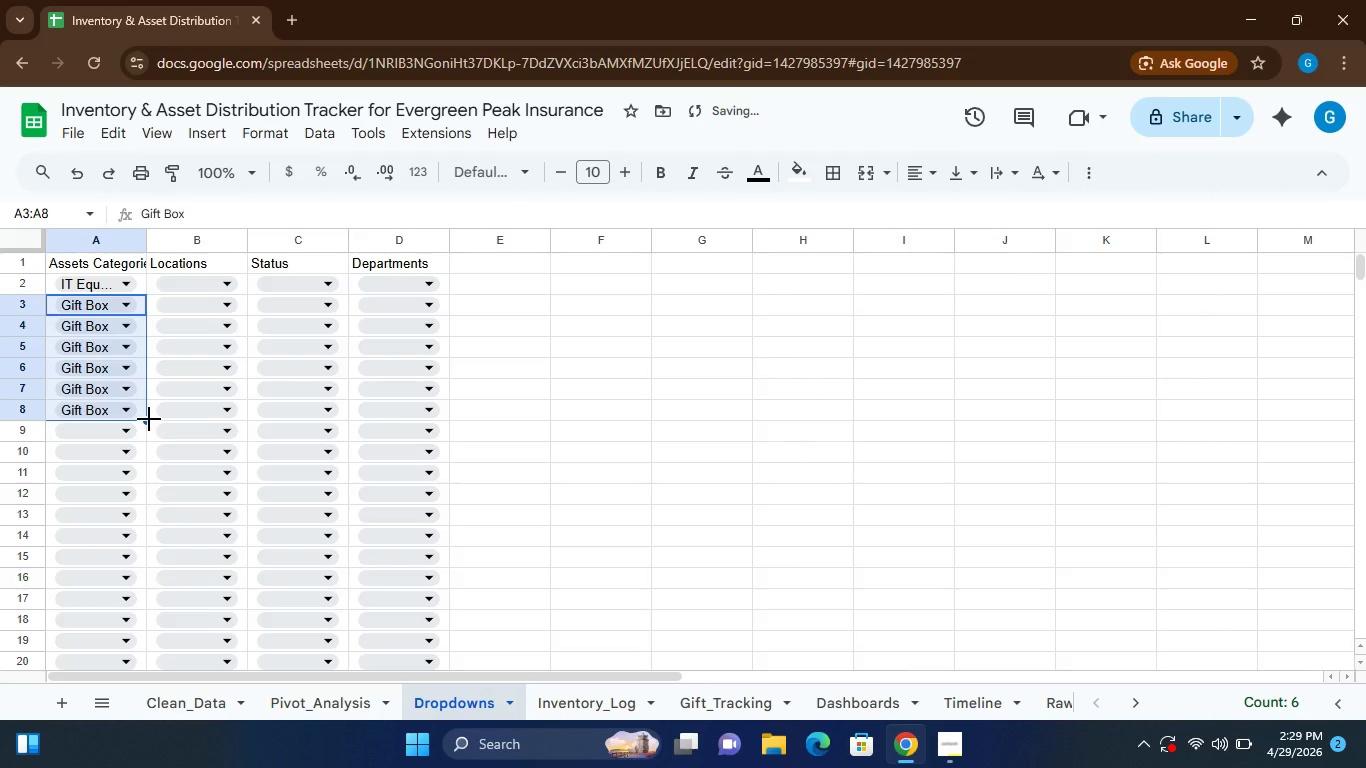 
left_click([149, 419])
 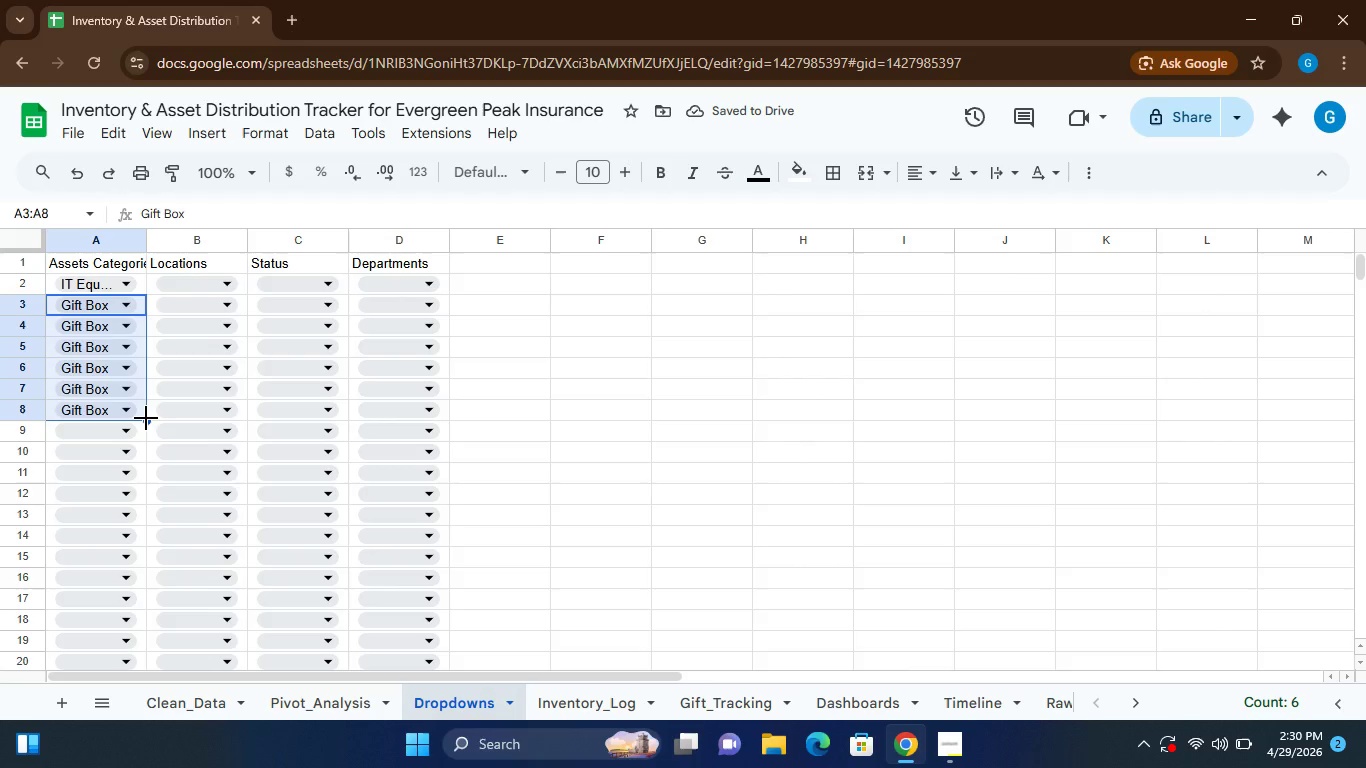 
left_click_drag(start_coordinate=[146, 420], to_coordinate=[136, 360])
 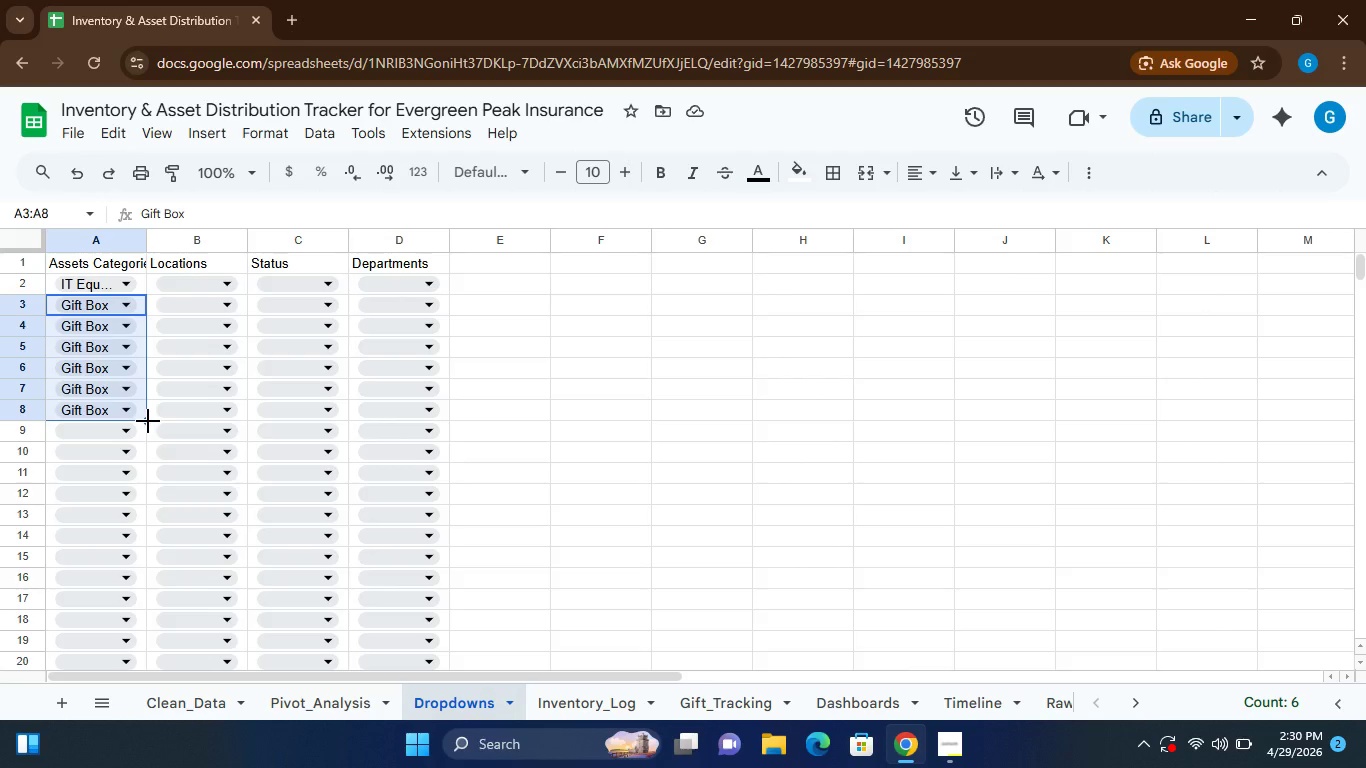 
left_click_drag(start_coordinate=[148, 421], to_coordinate=[140, 334])
 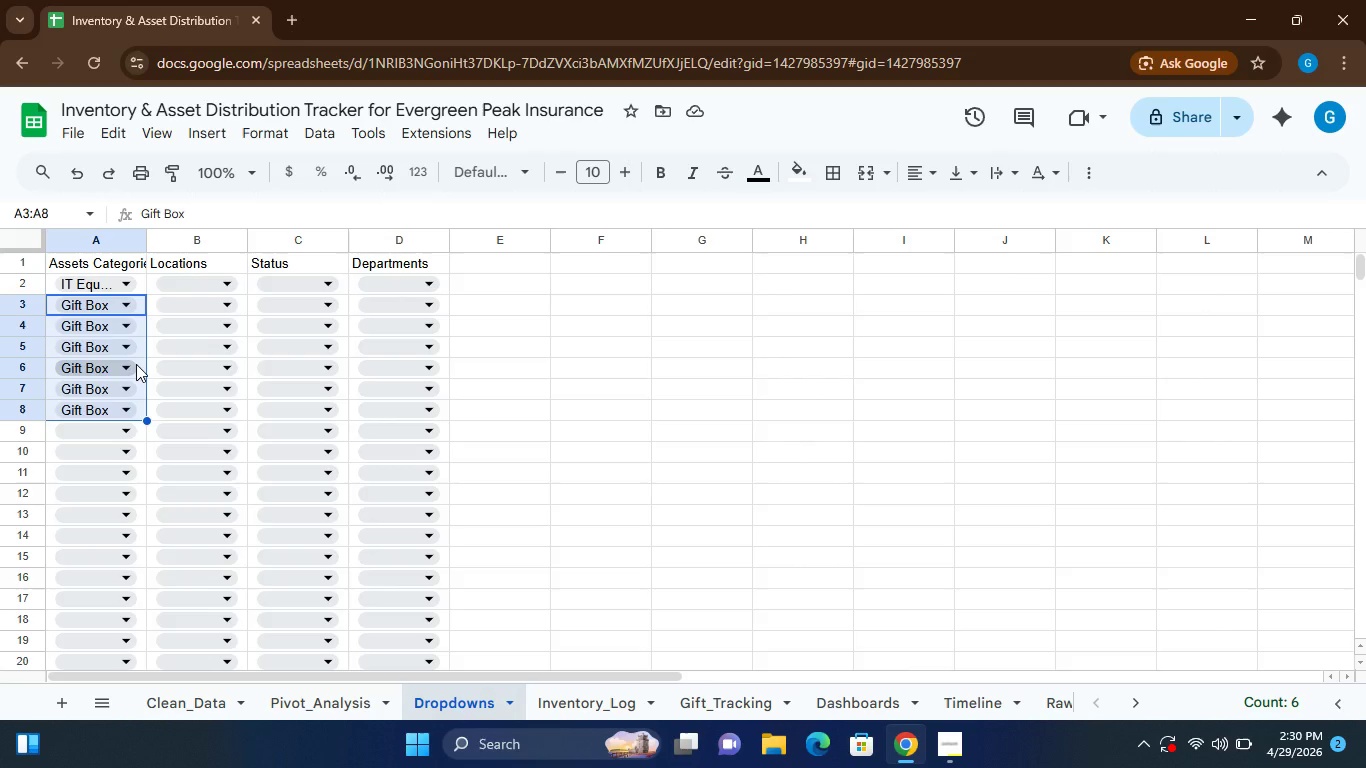 
left_click([121, 450])
 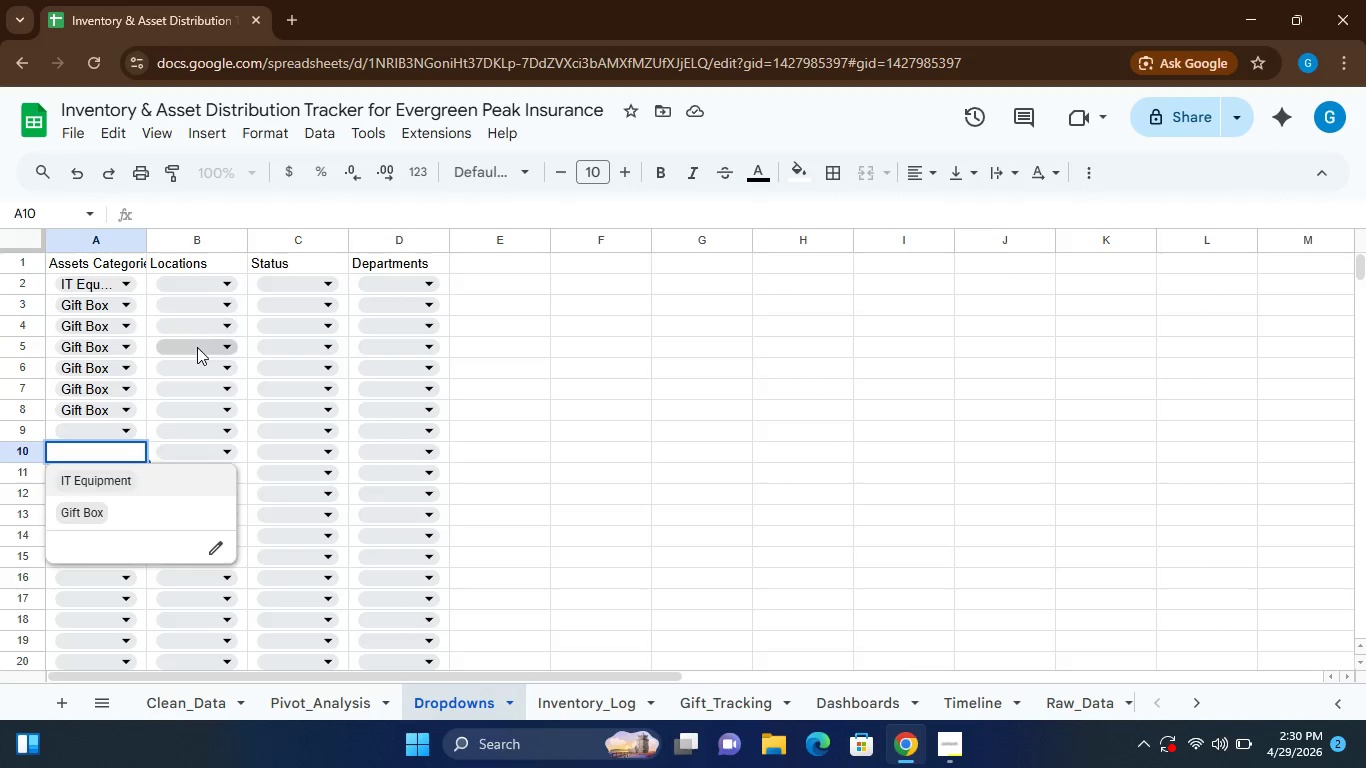 
left_click([197, 347])
 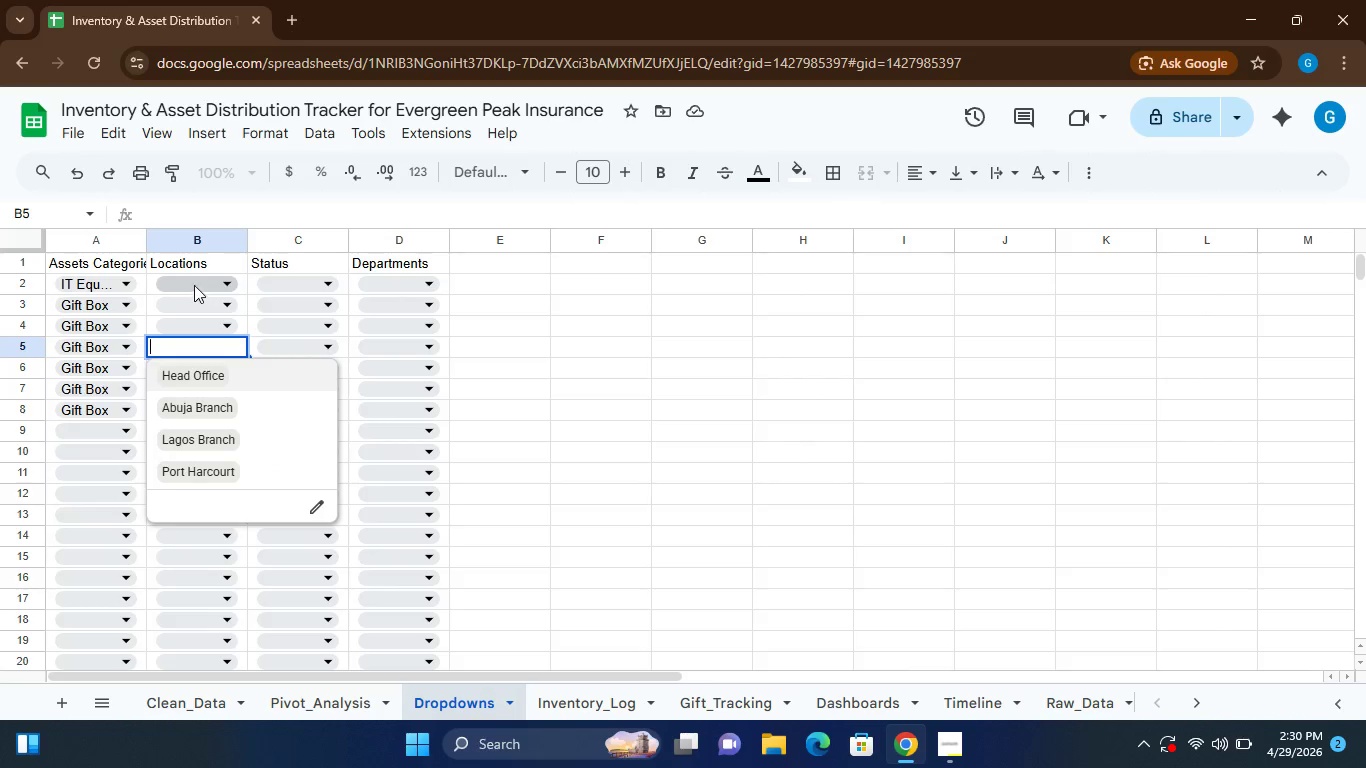 
left_click([194, 285])
 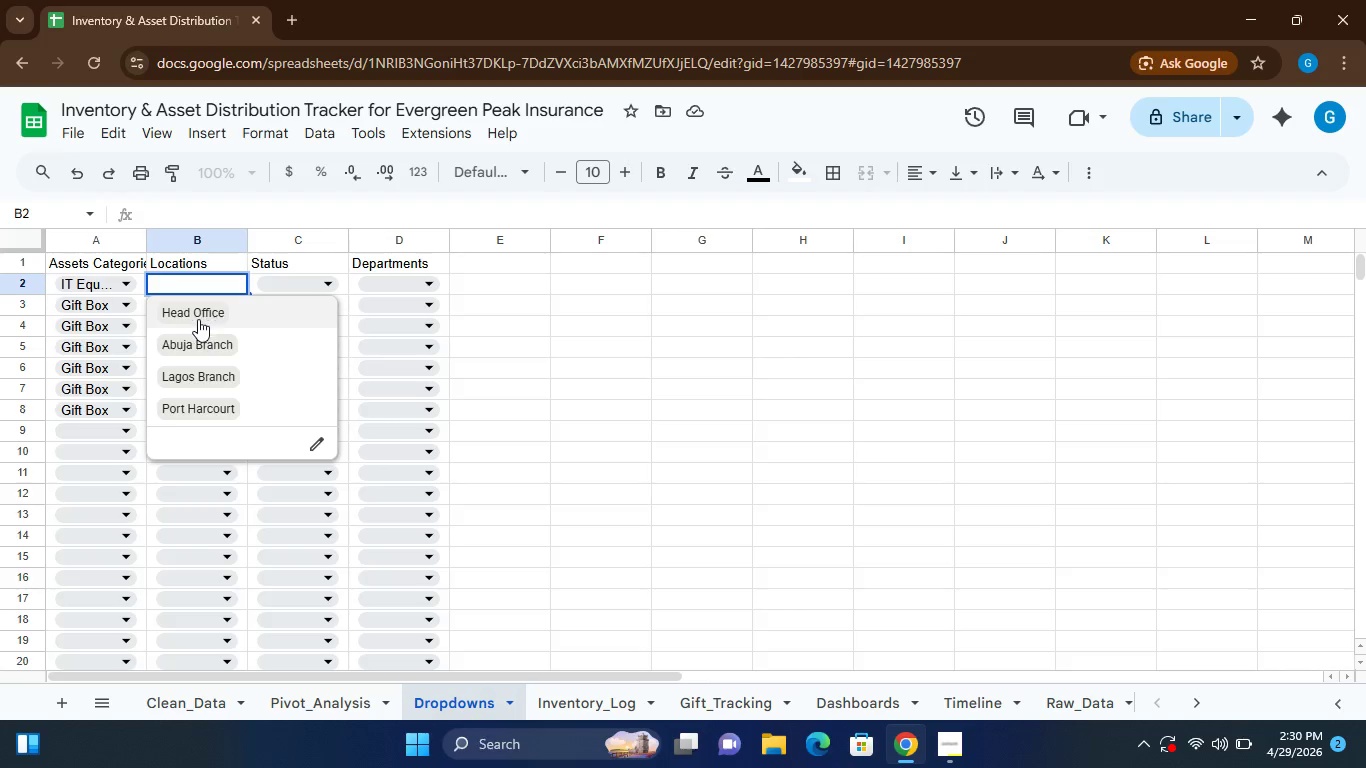 
left_click([198, 319])
 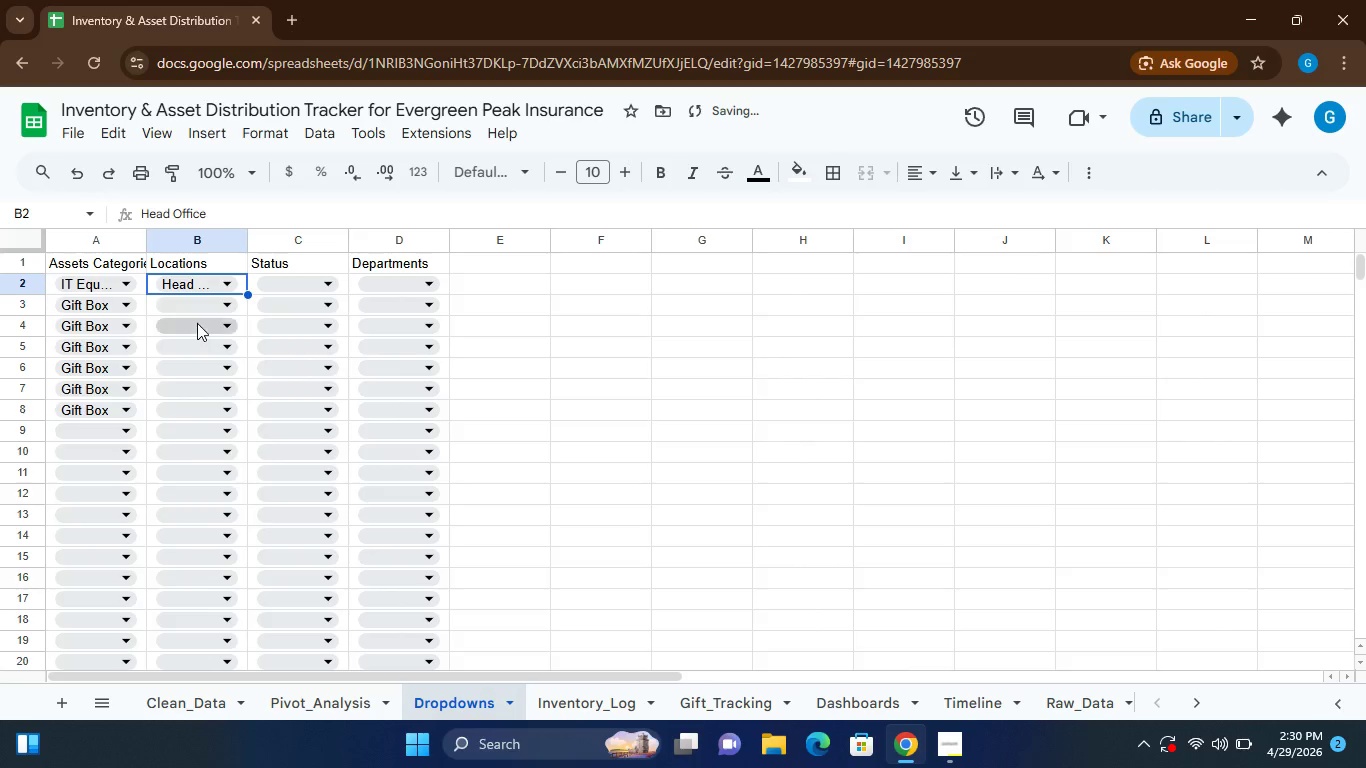 
left_click([197, 323])
 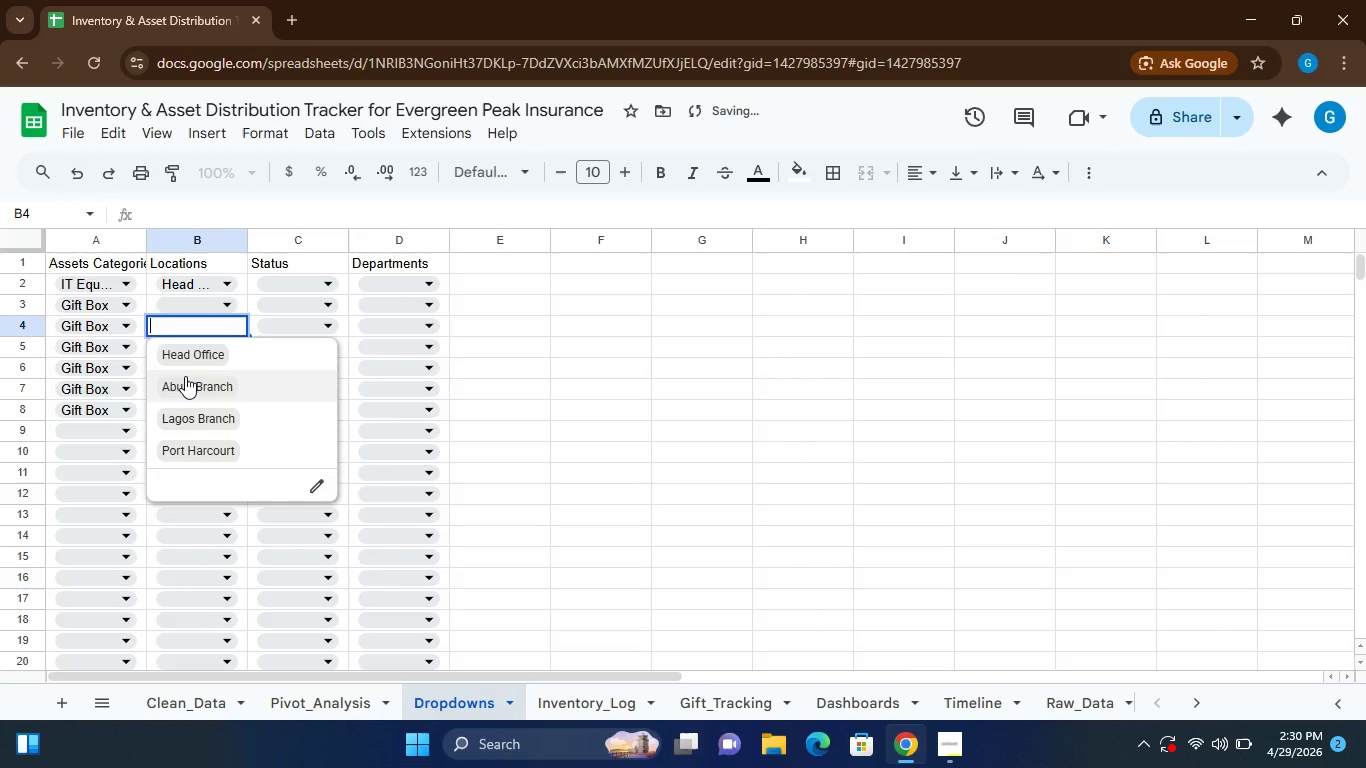 
left_click([185, 376])
 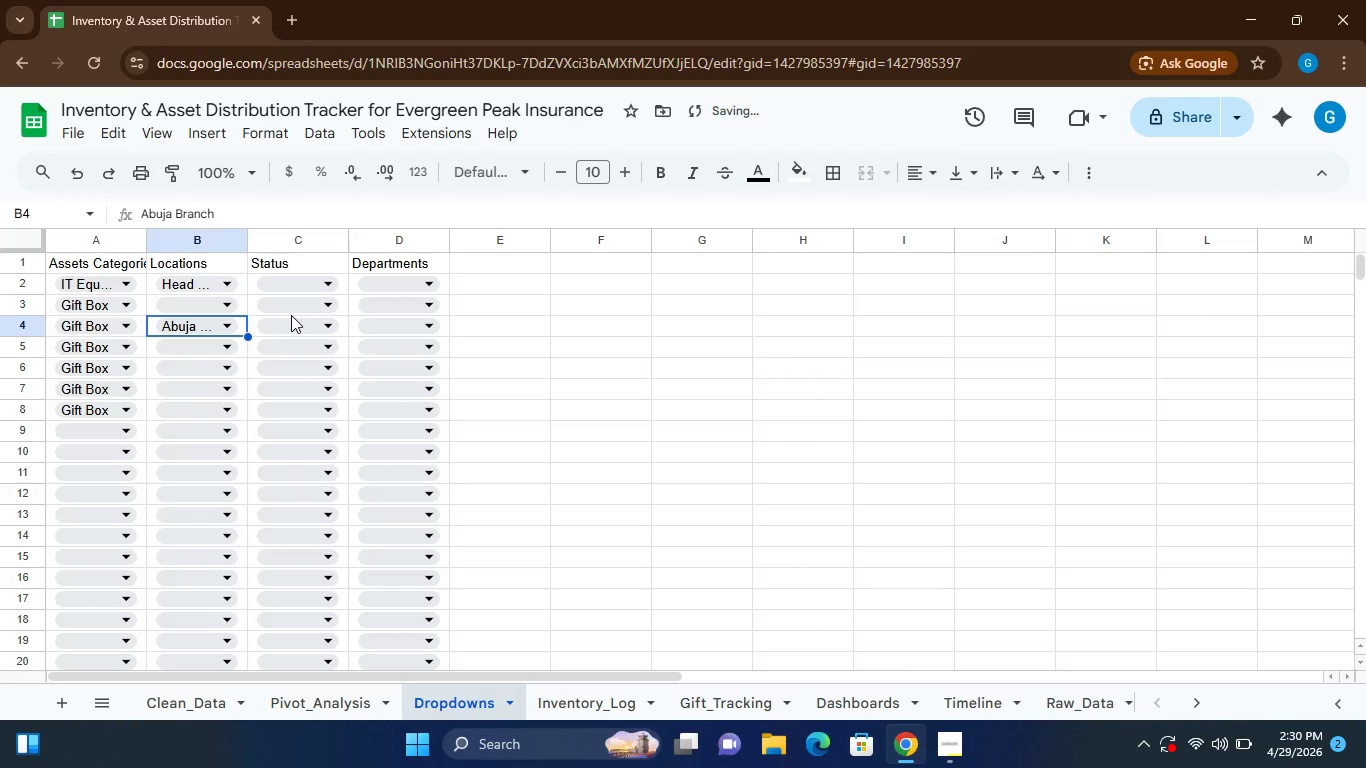 
left_click([291, 309])
 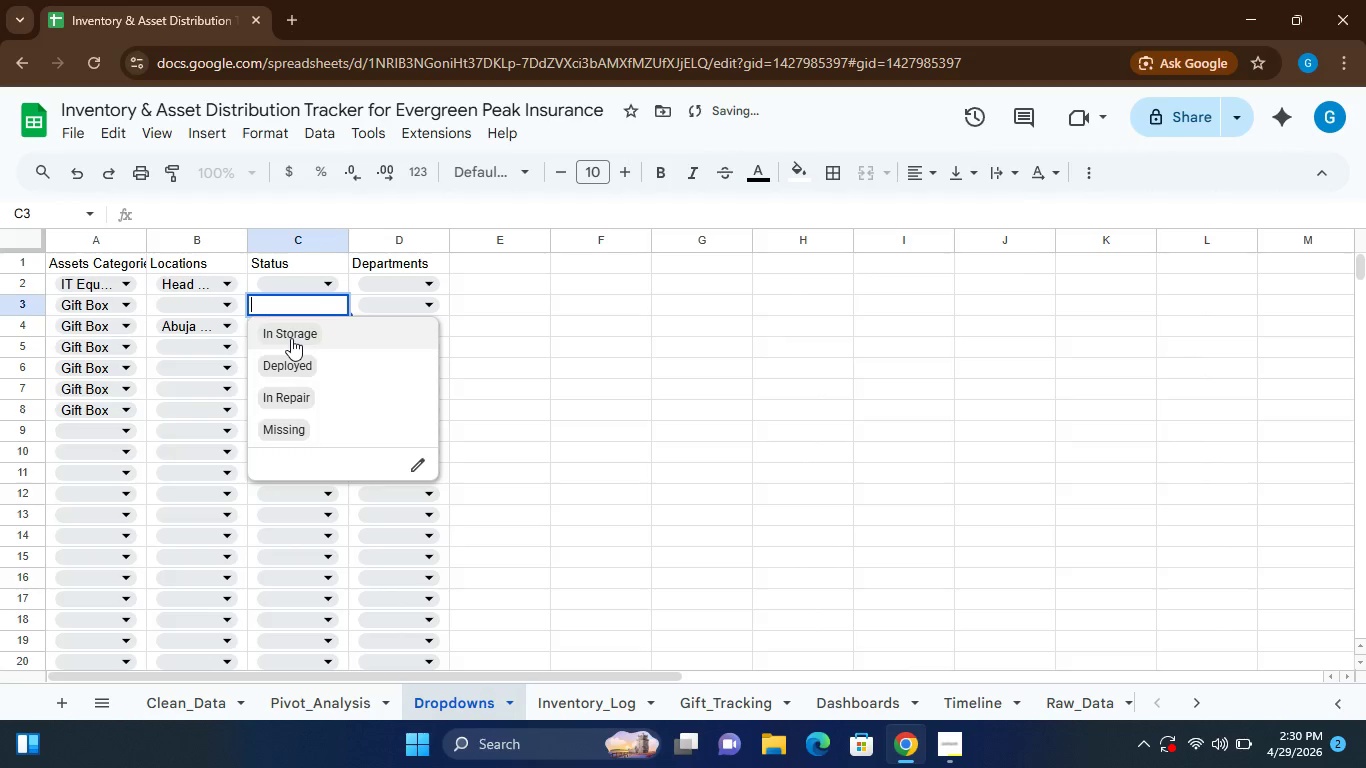 
left_click([291, 338])
 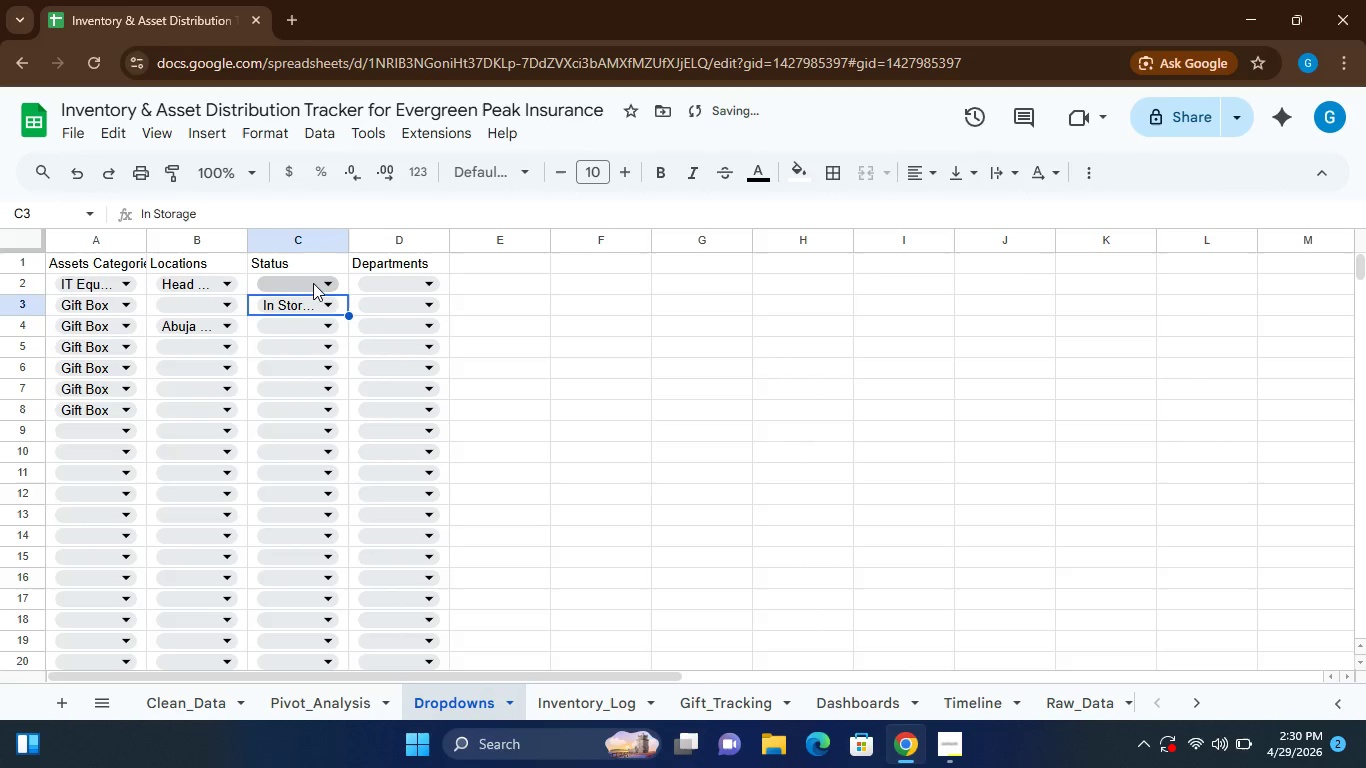 
left_click([314, 281])
 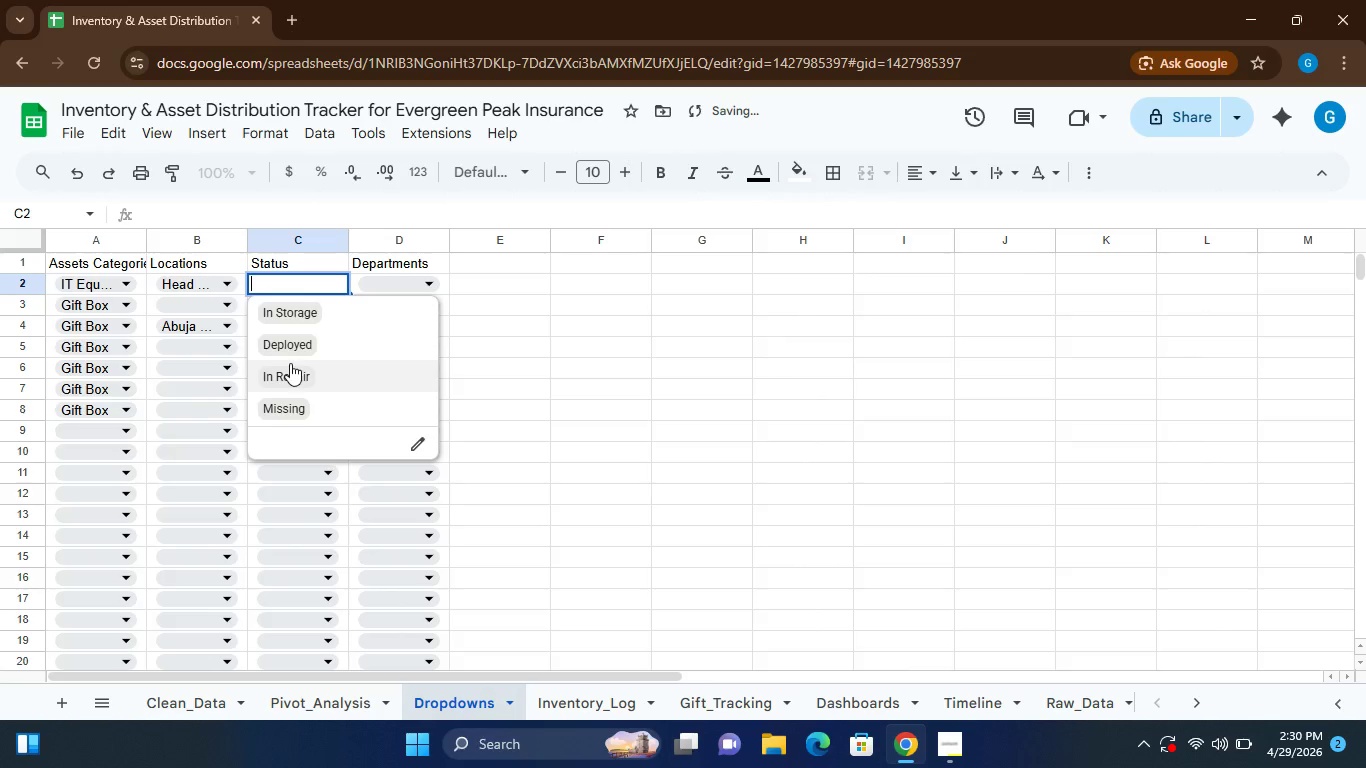 
left_click([290, 367])
 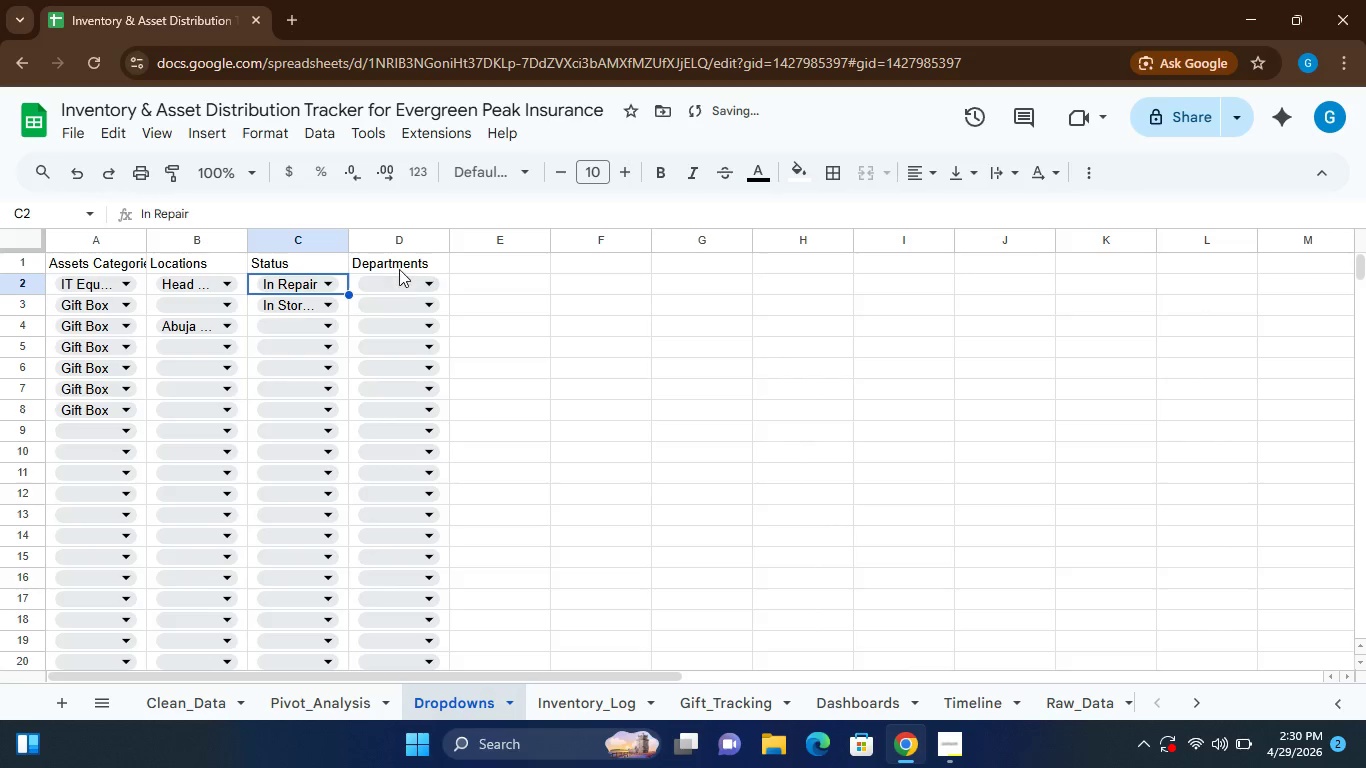 
left_click([399, 269])
 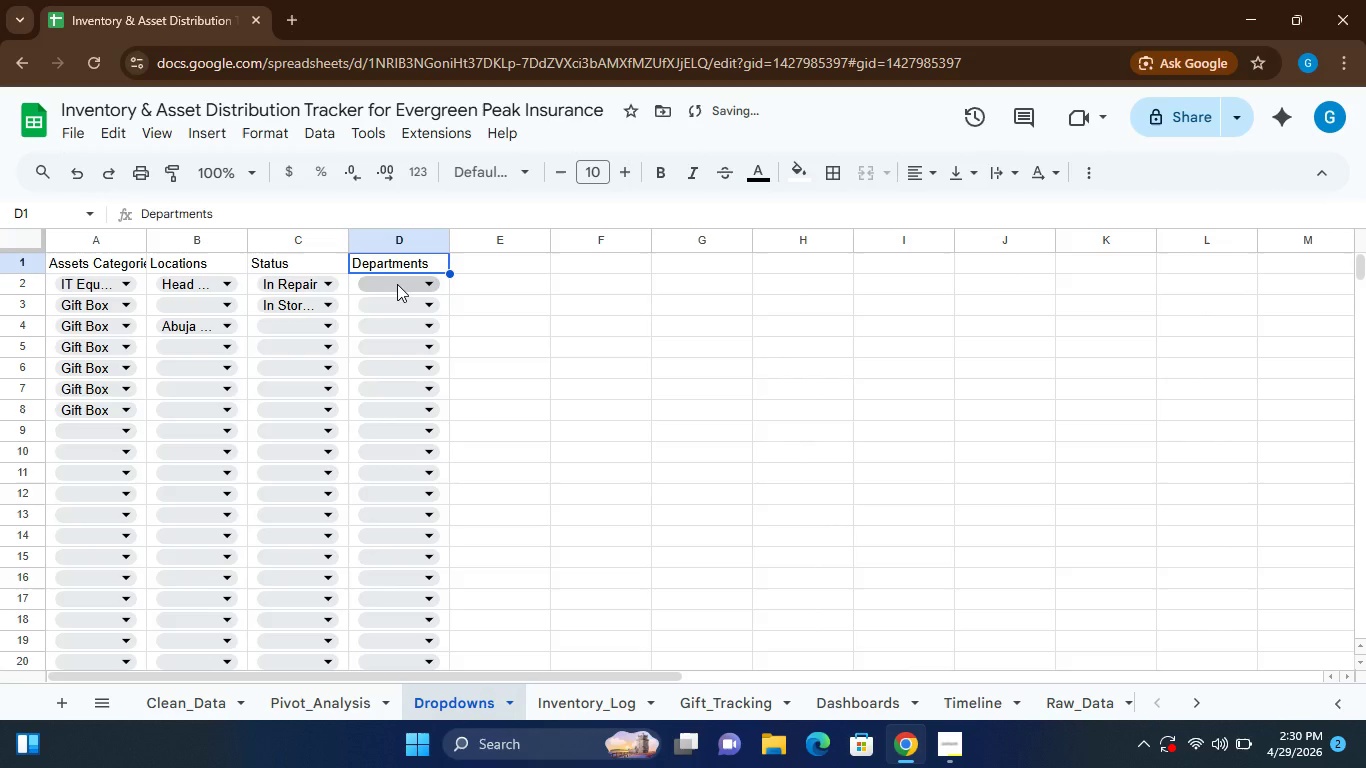 
left_click([397, 284])
 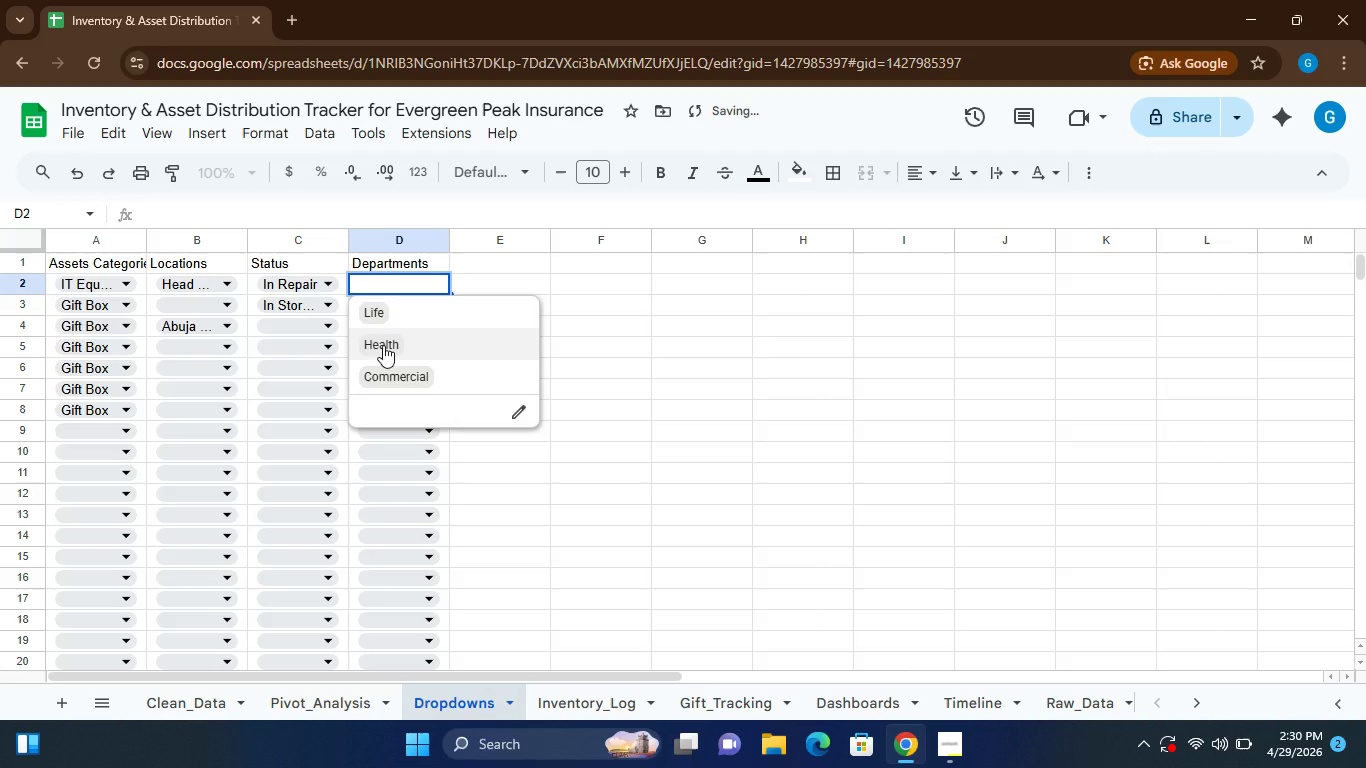 
left_click([385, 371])
 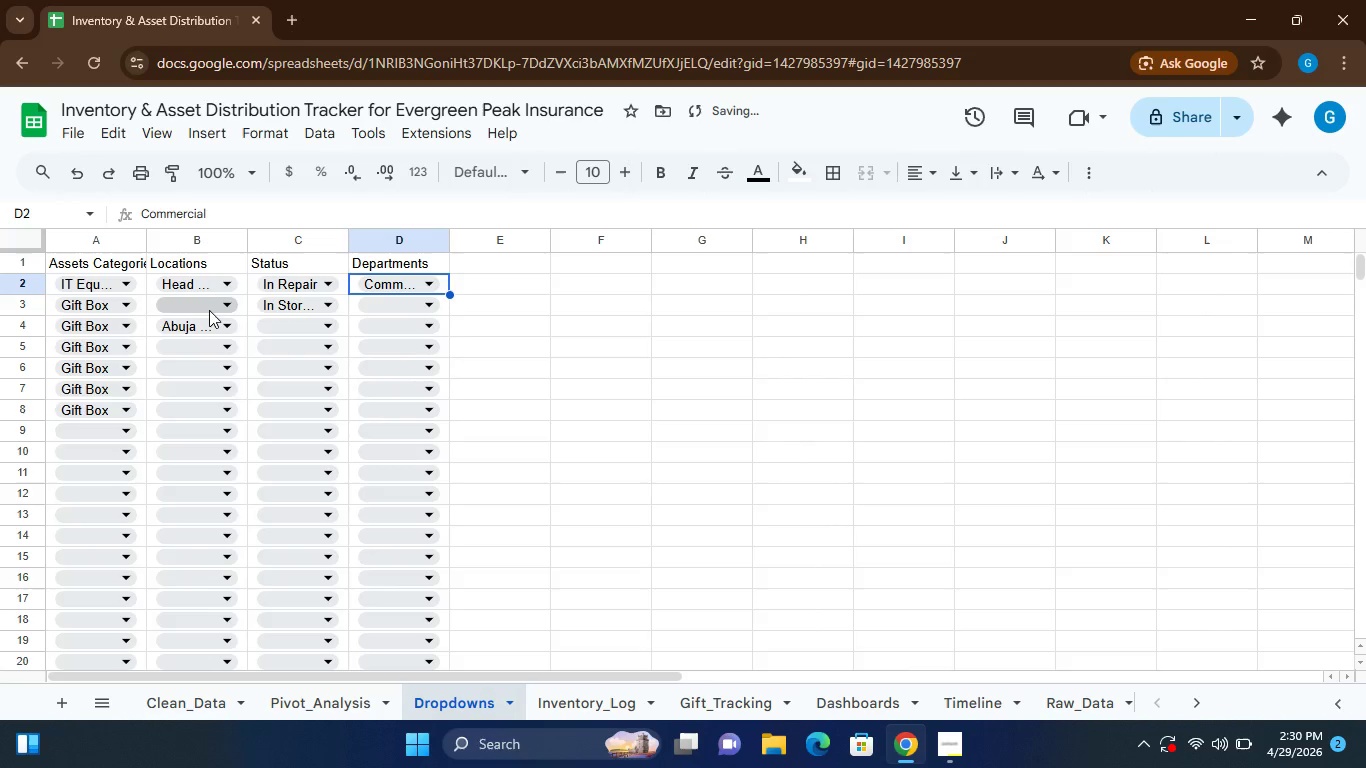 
left_click([204, 306])
 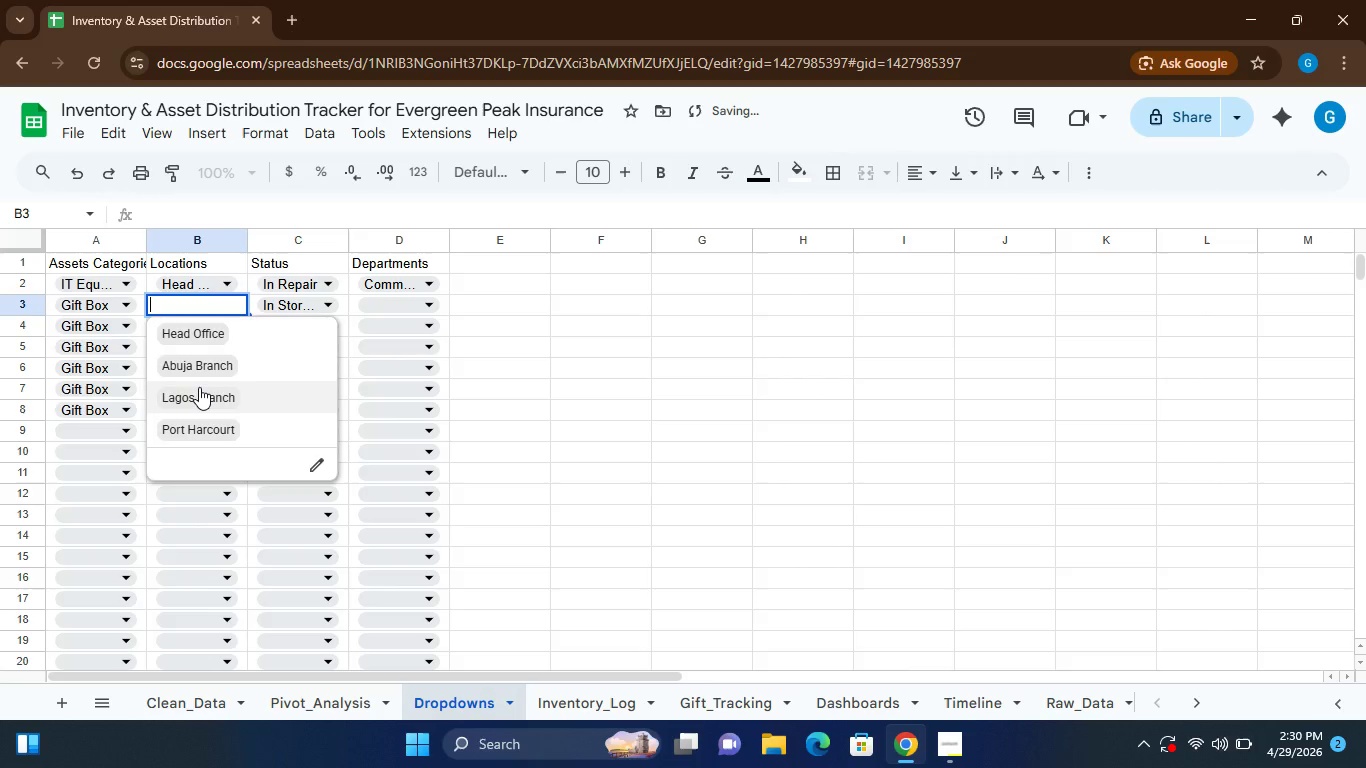 
left_click([199, 387])
 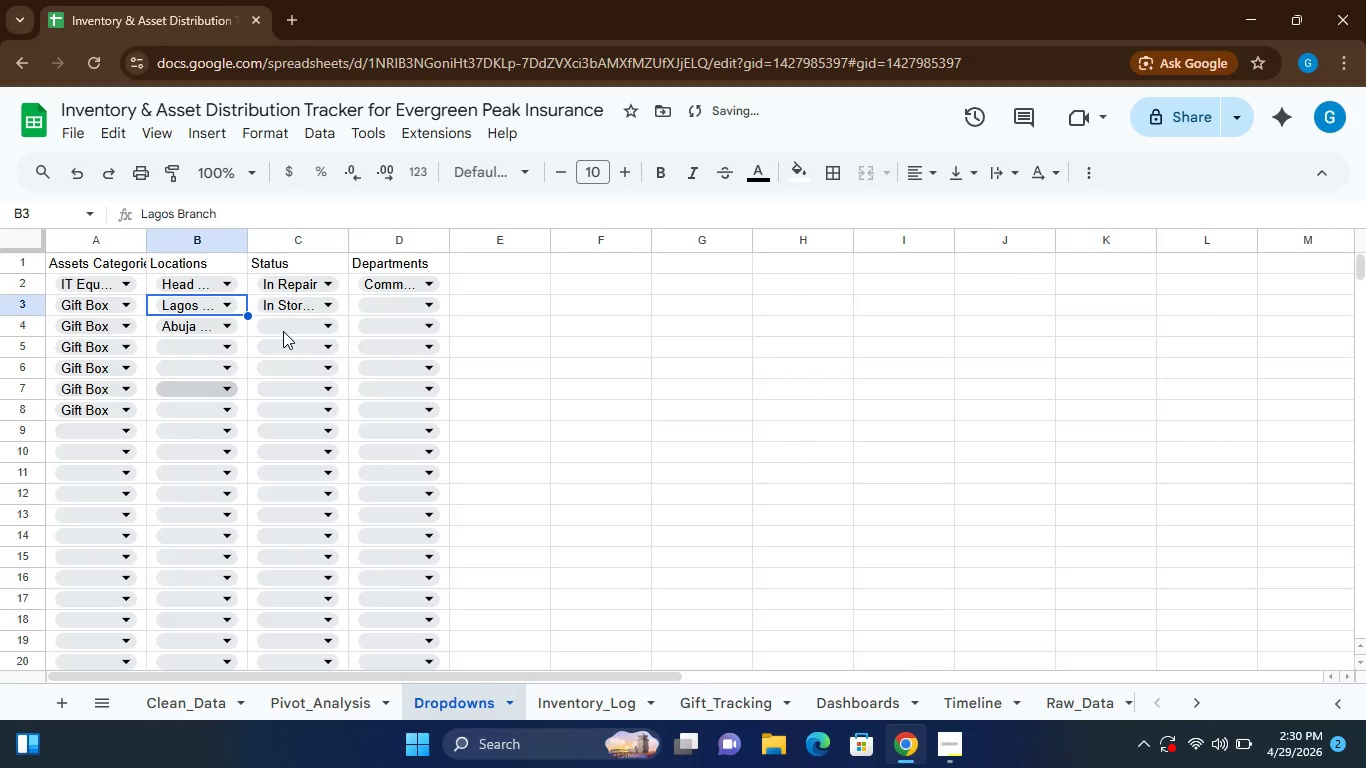 
left_click([383, 303])
 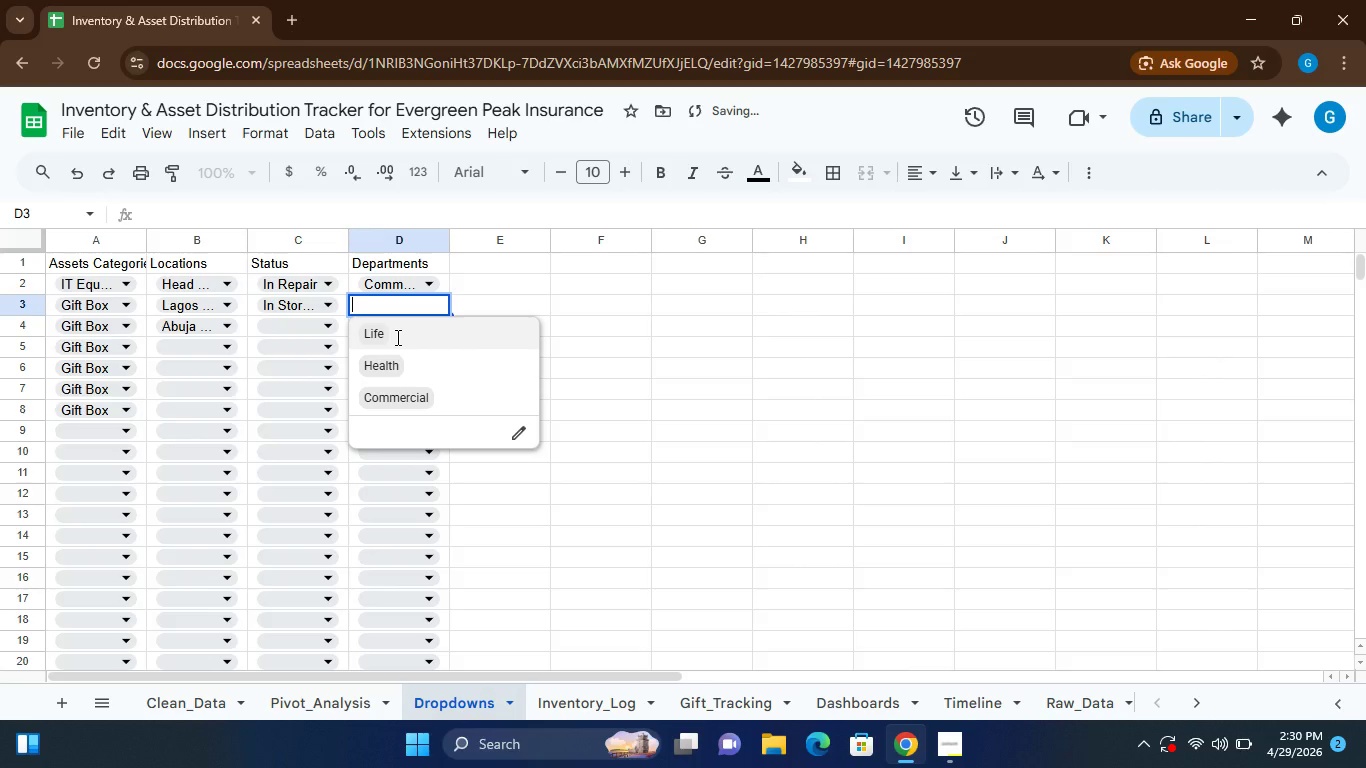 
left_click([384, 364])
 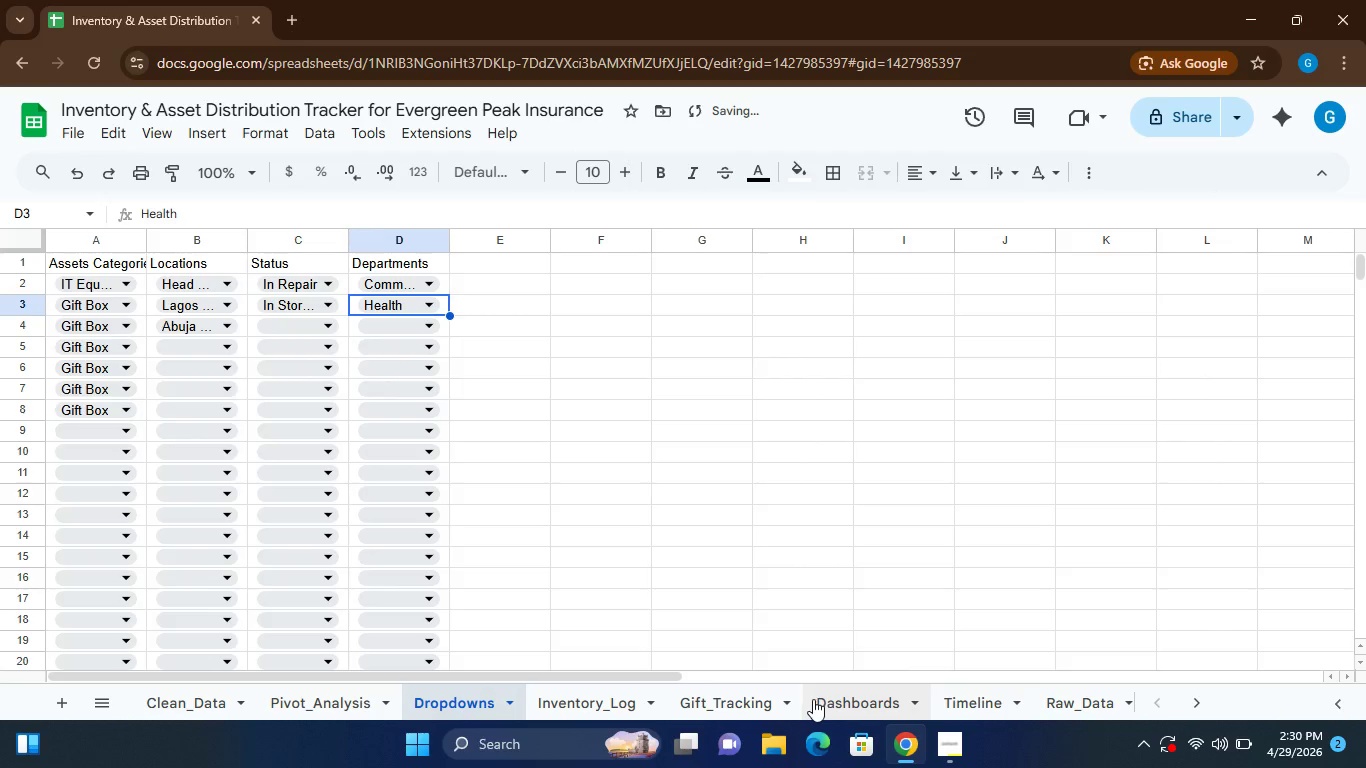 
left_click([845, 700])
 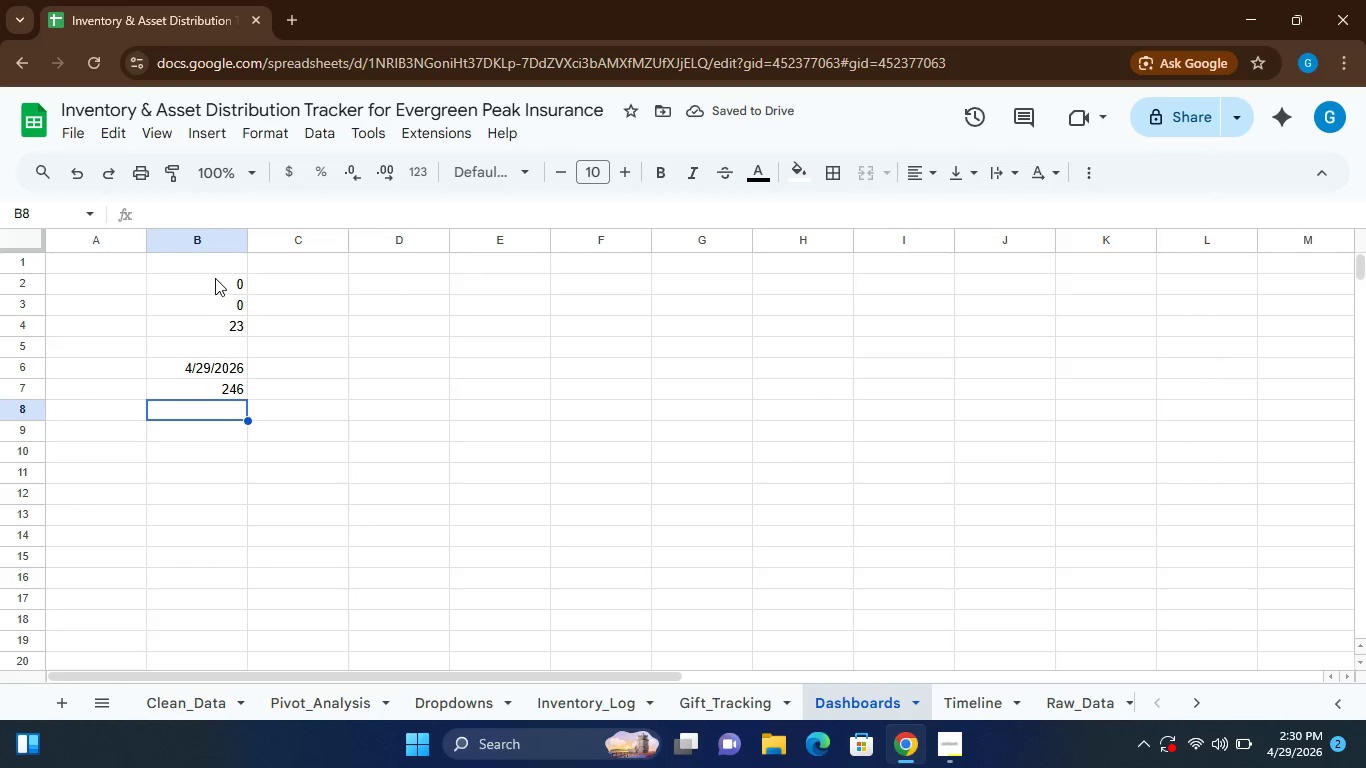 
left_click([215, 278])
 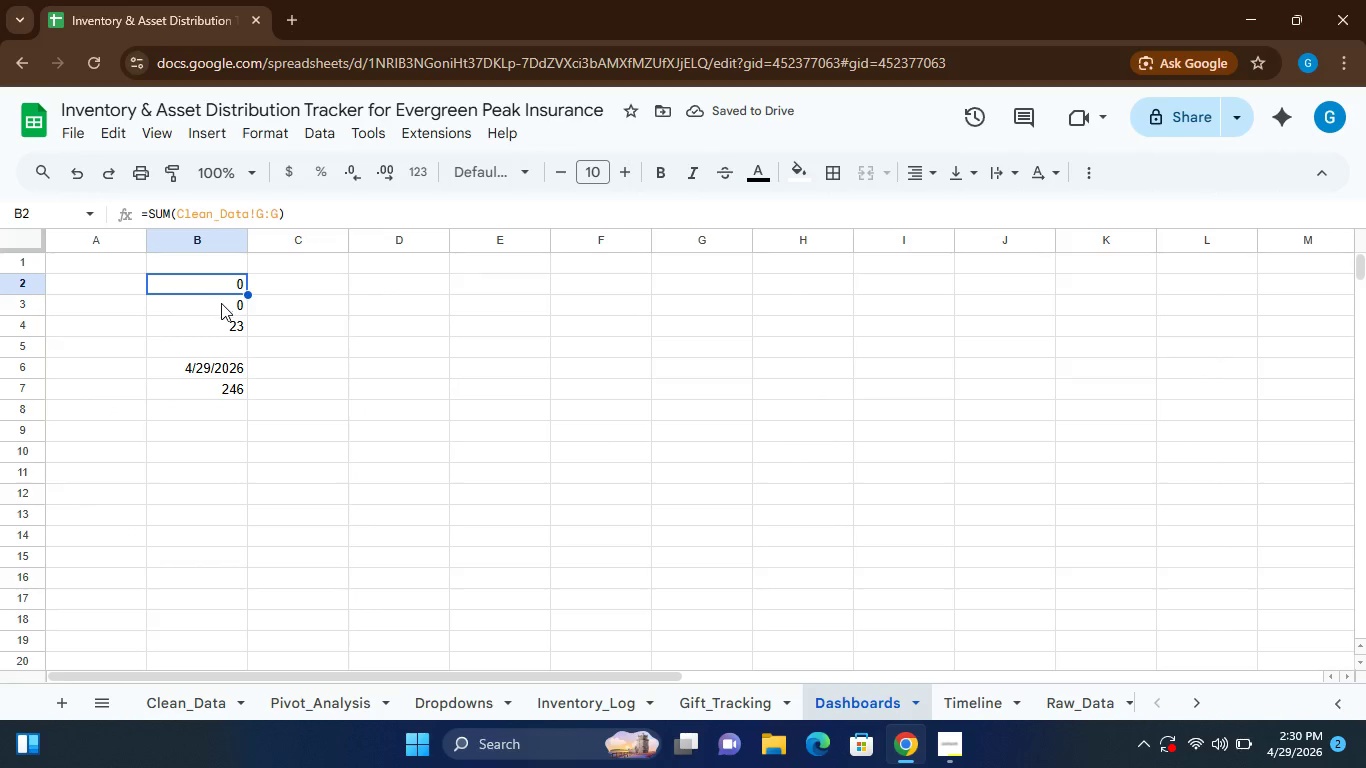 
left_click([221, 303])
 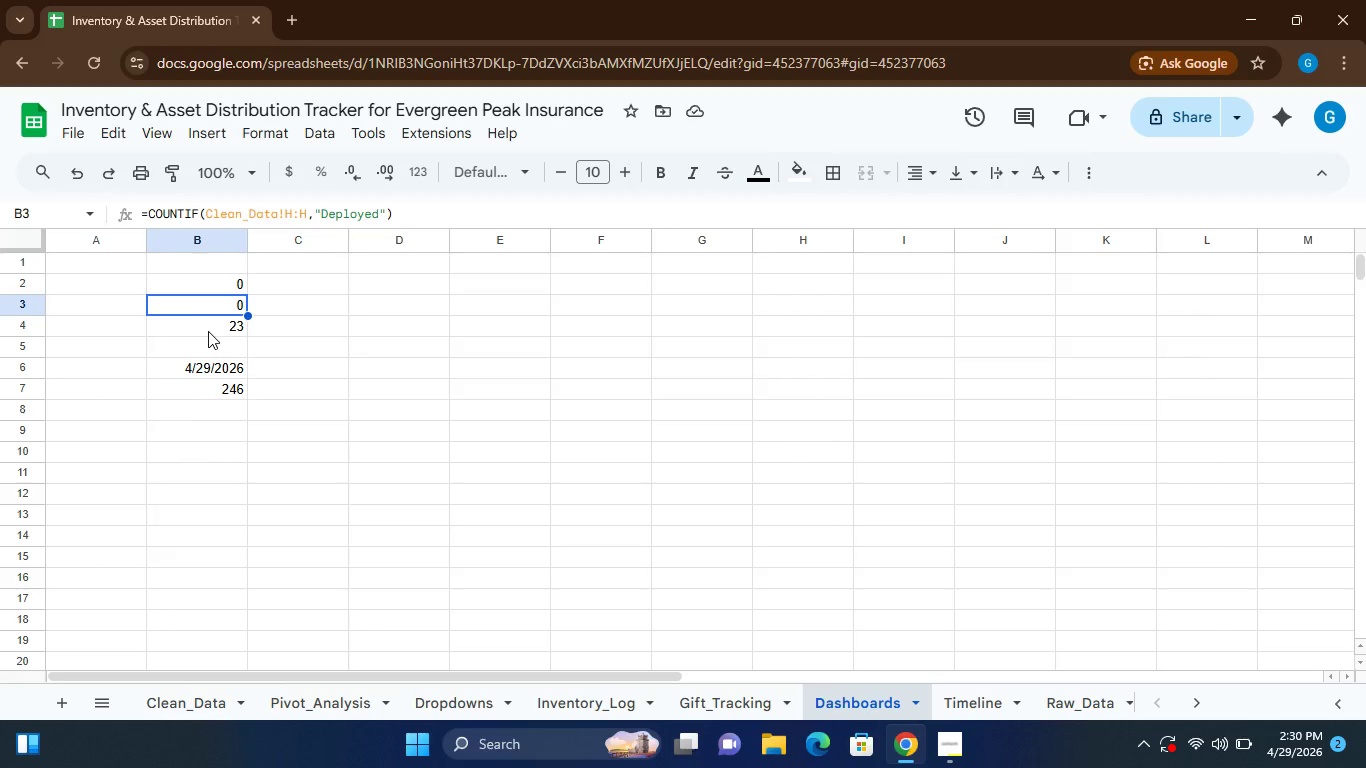 
left_click([207, 333])
 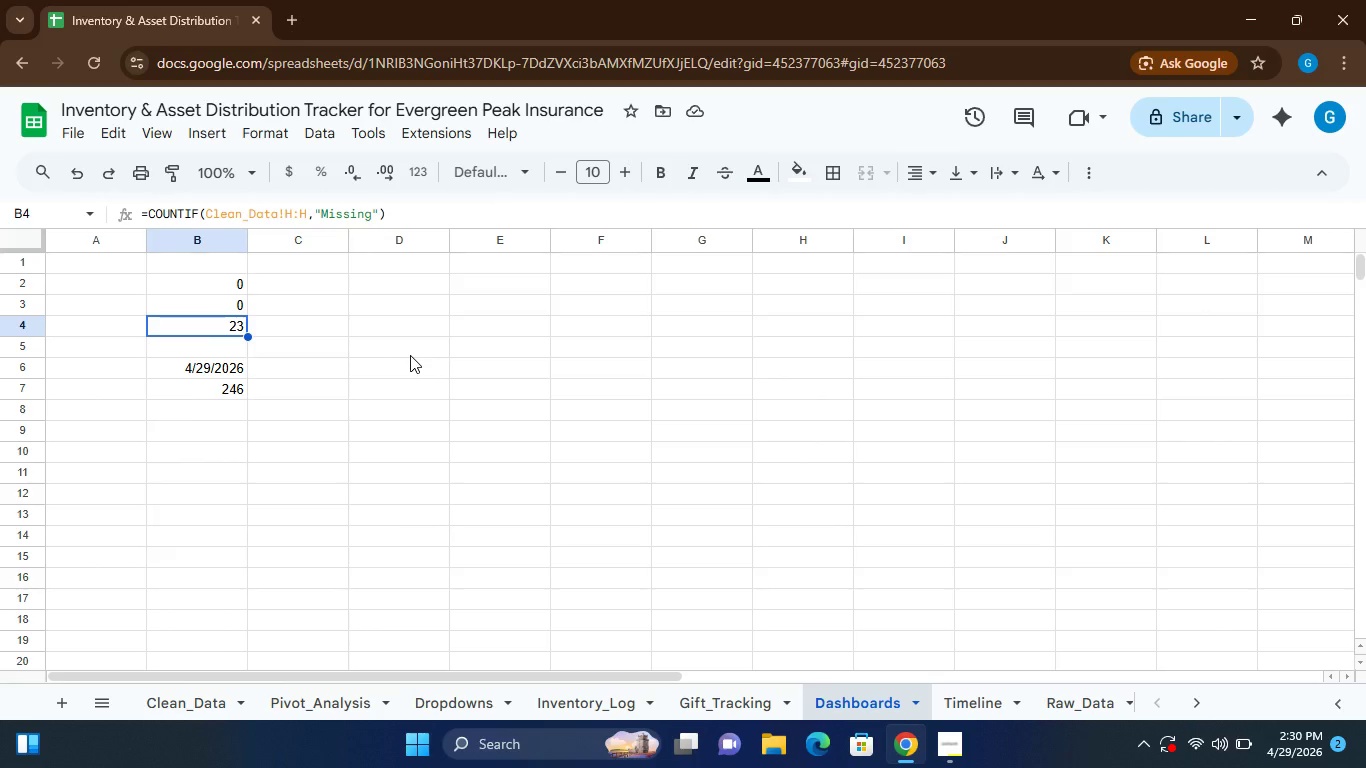 
wait(10.19)
 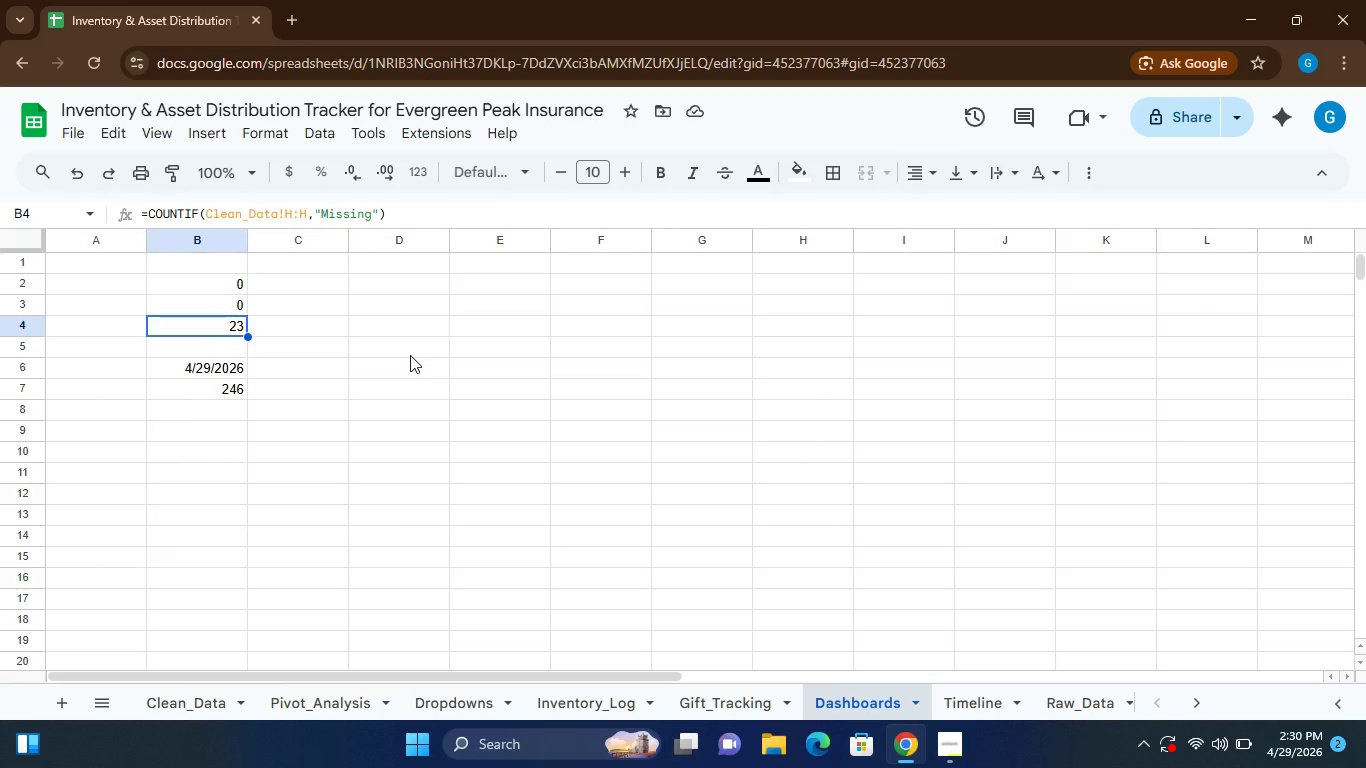 
left_click([205, 135])
 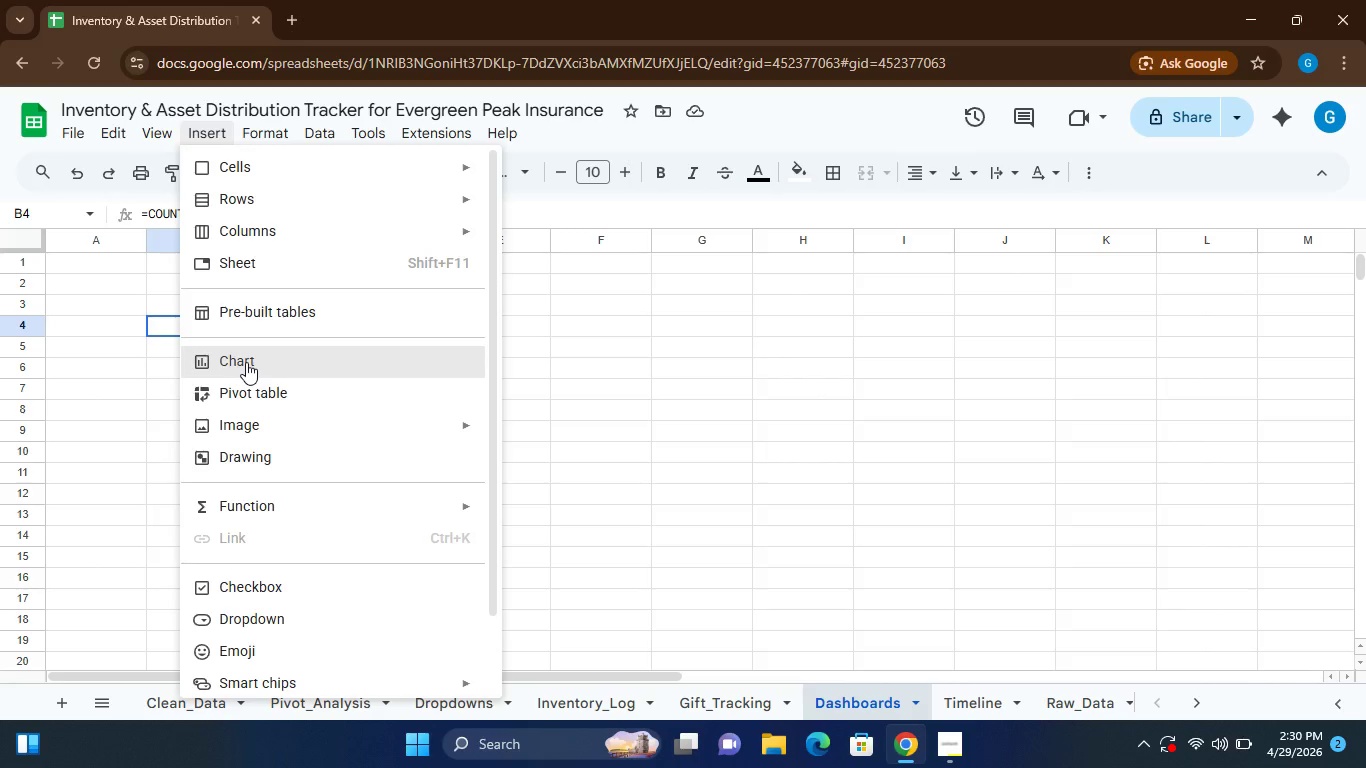 
left_click([245, 362])
 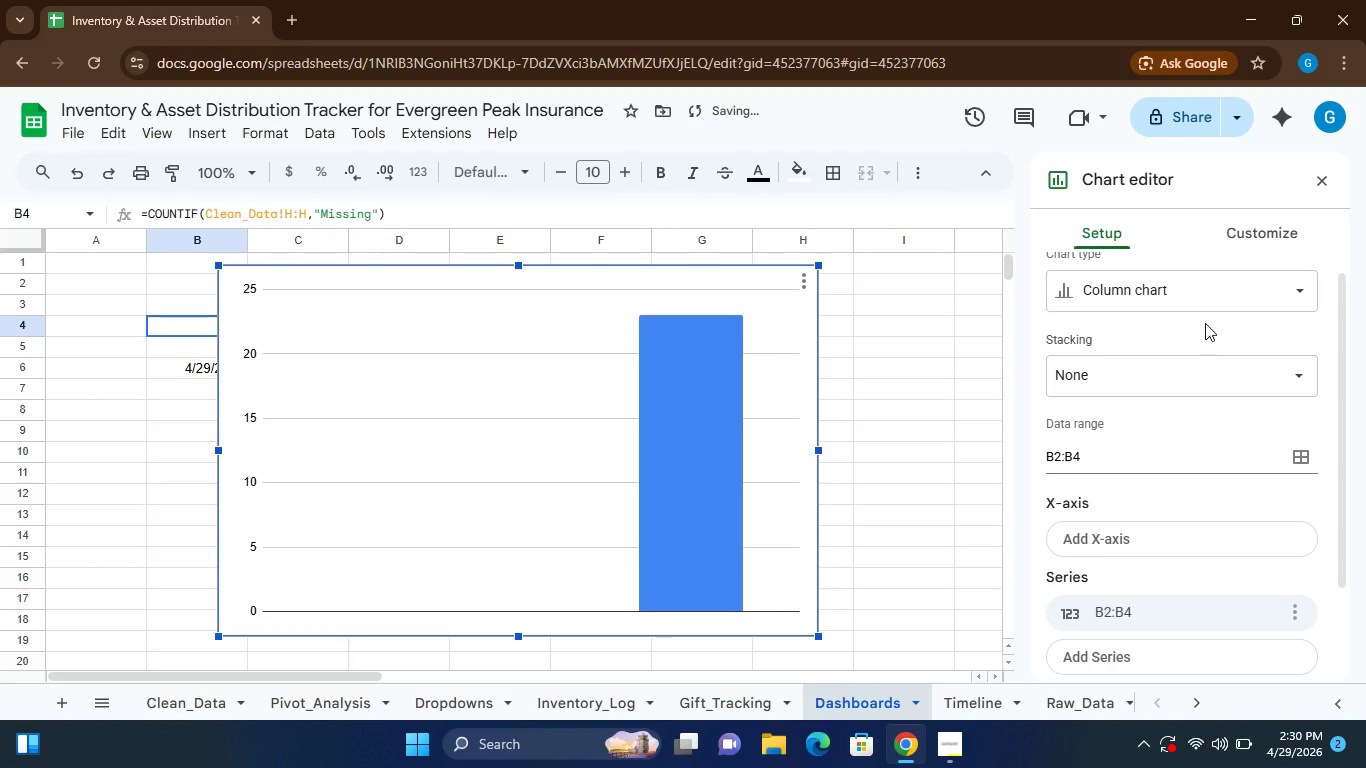 
left_click([1215, 291])
 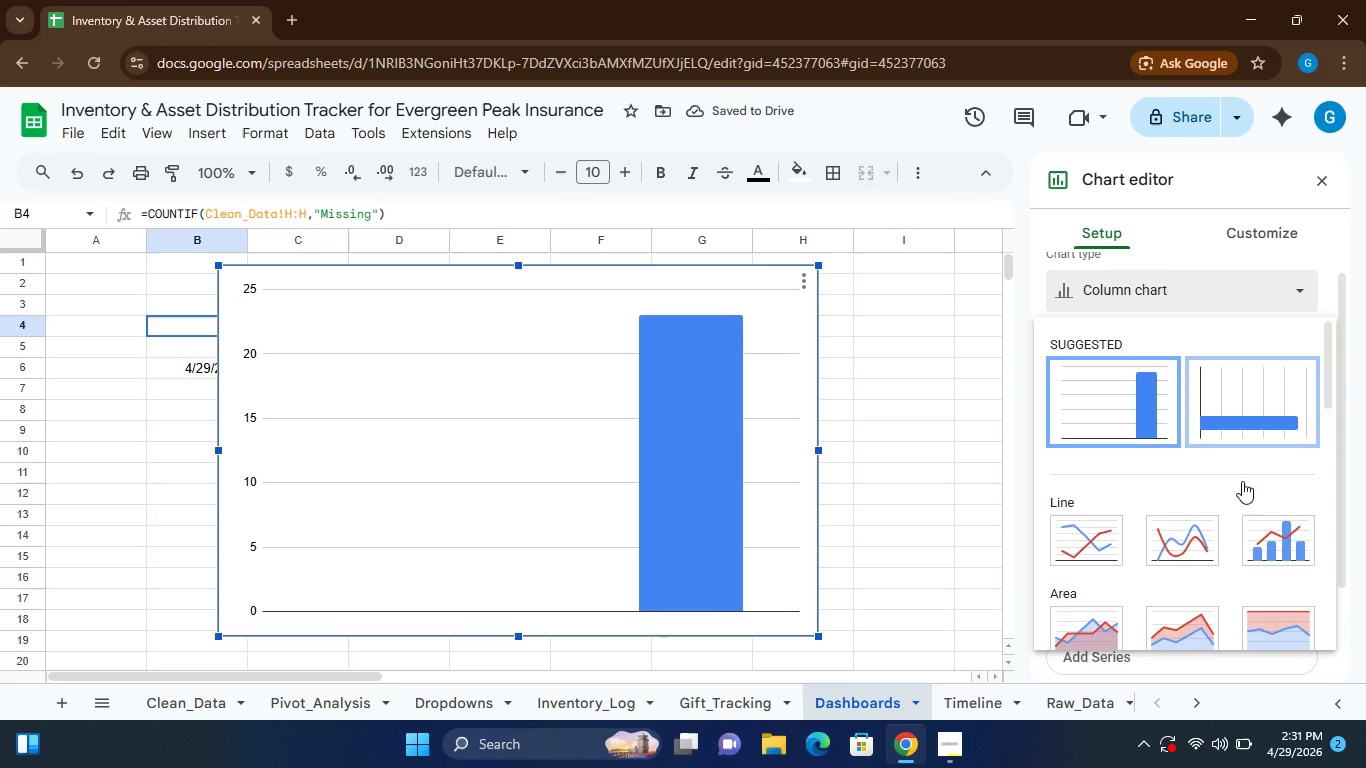 
mouse_move([1192, 512])
 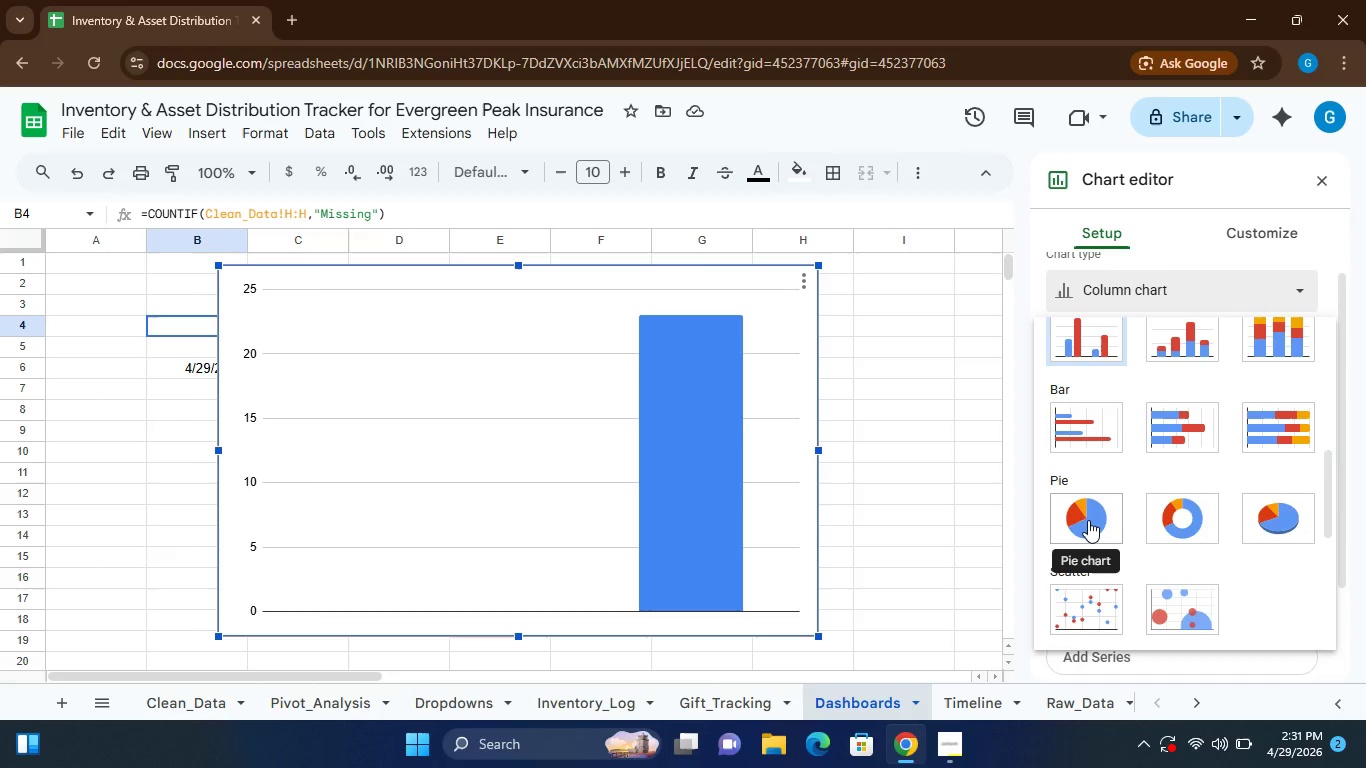 
left_click([1088, 520])
 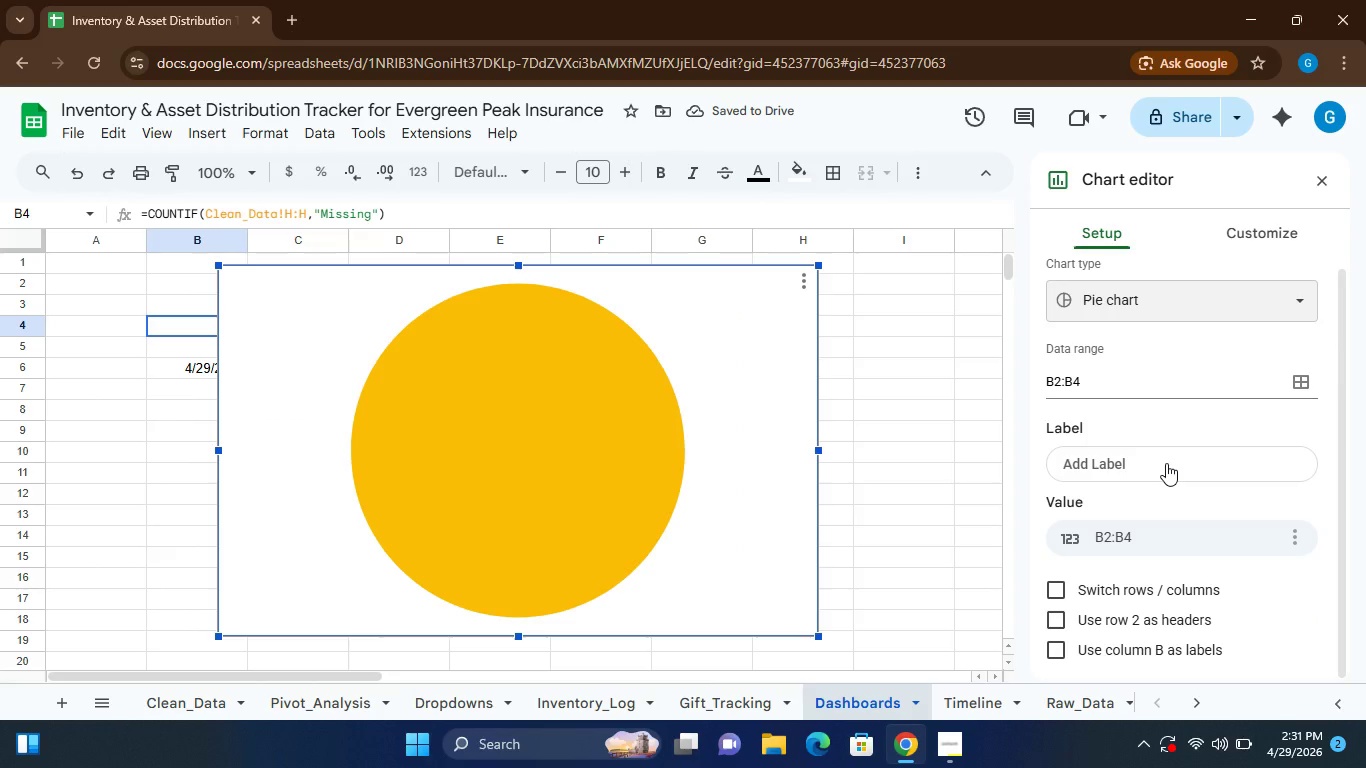 
wait(10.45)
 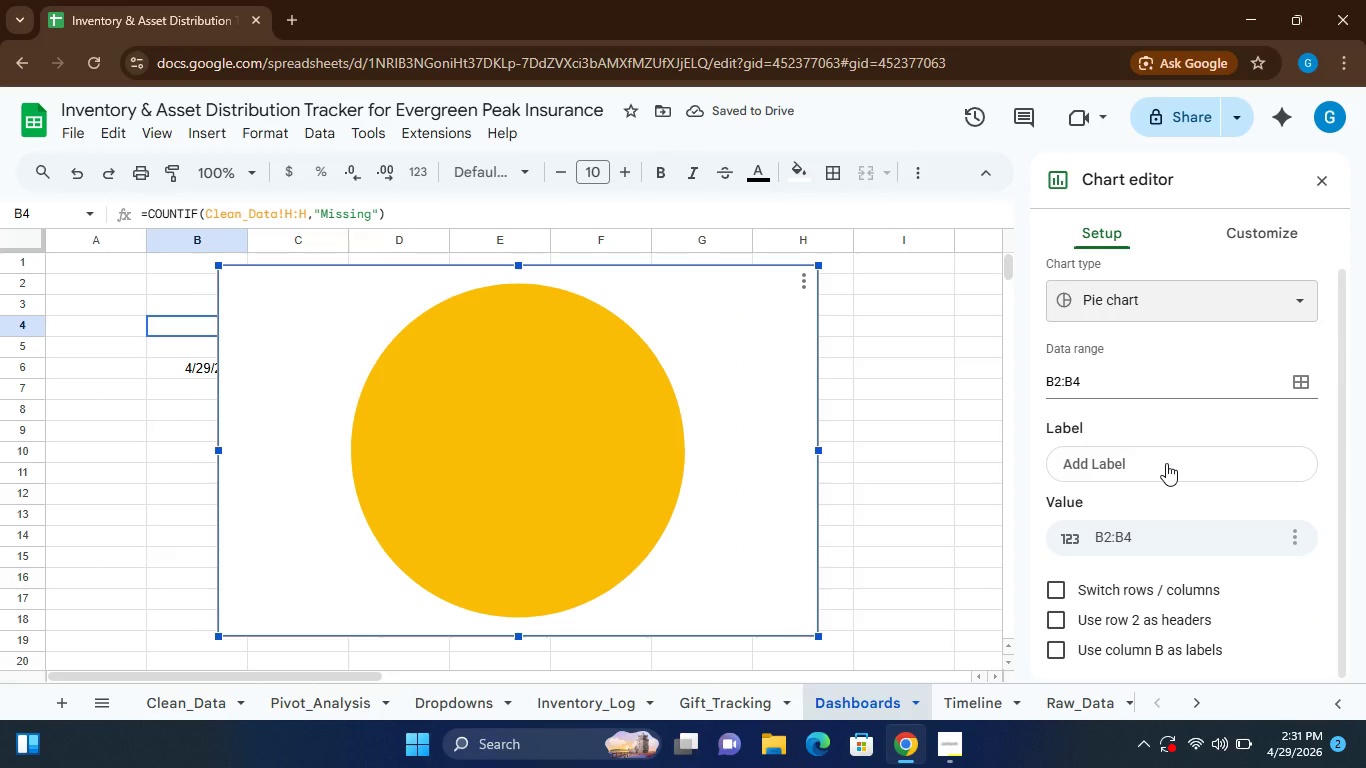 
left_click([1131, 461])
 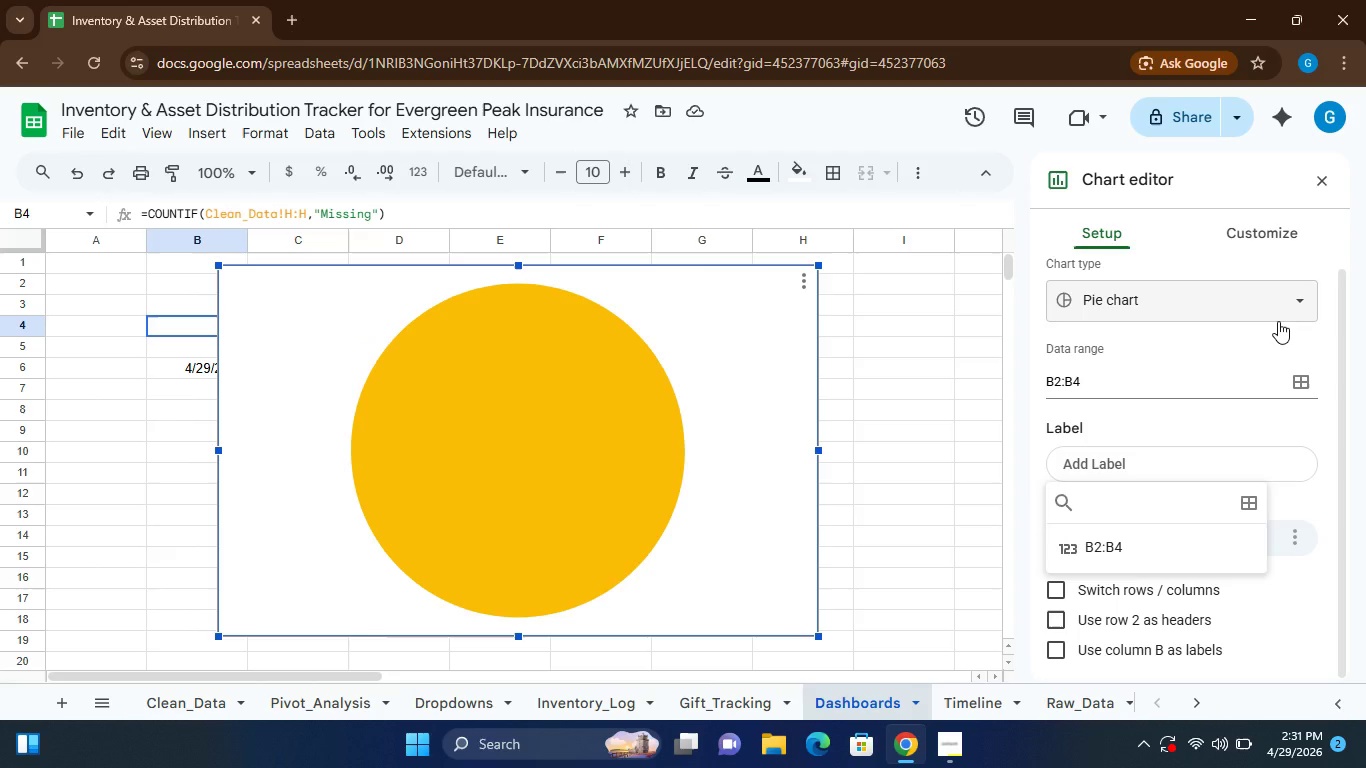 
left_click([1301, 382])
 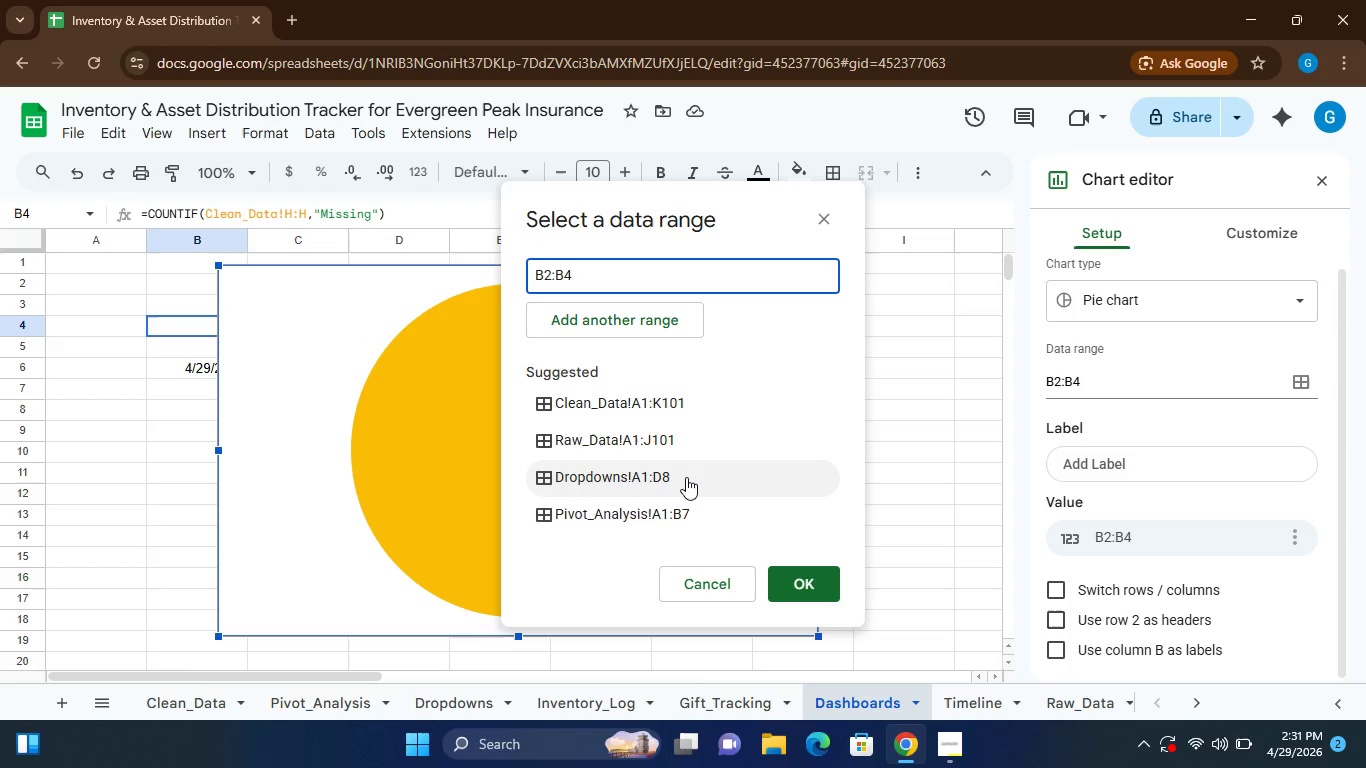 
wait(10.14)
 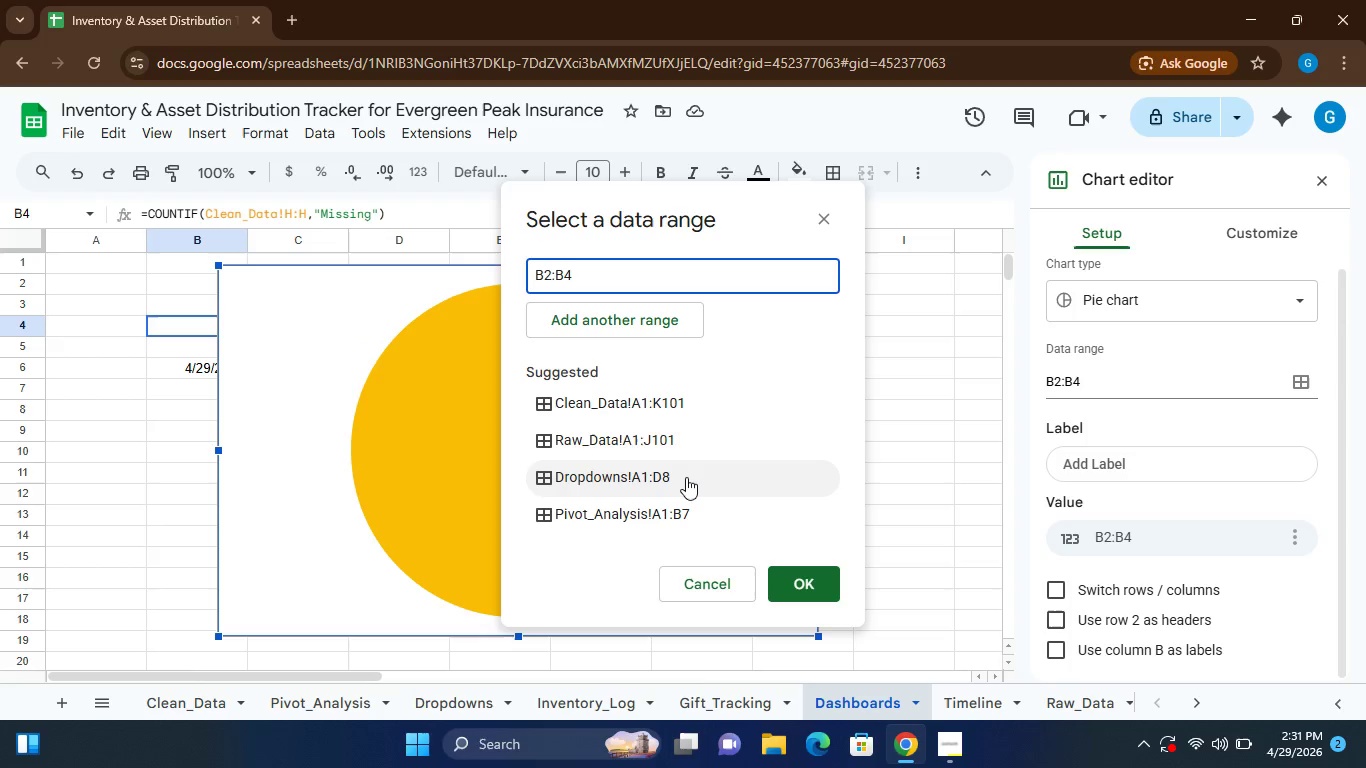 
mouse_move([684, 670])
 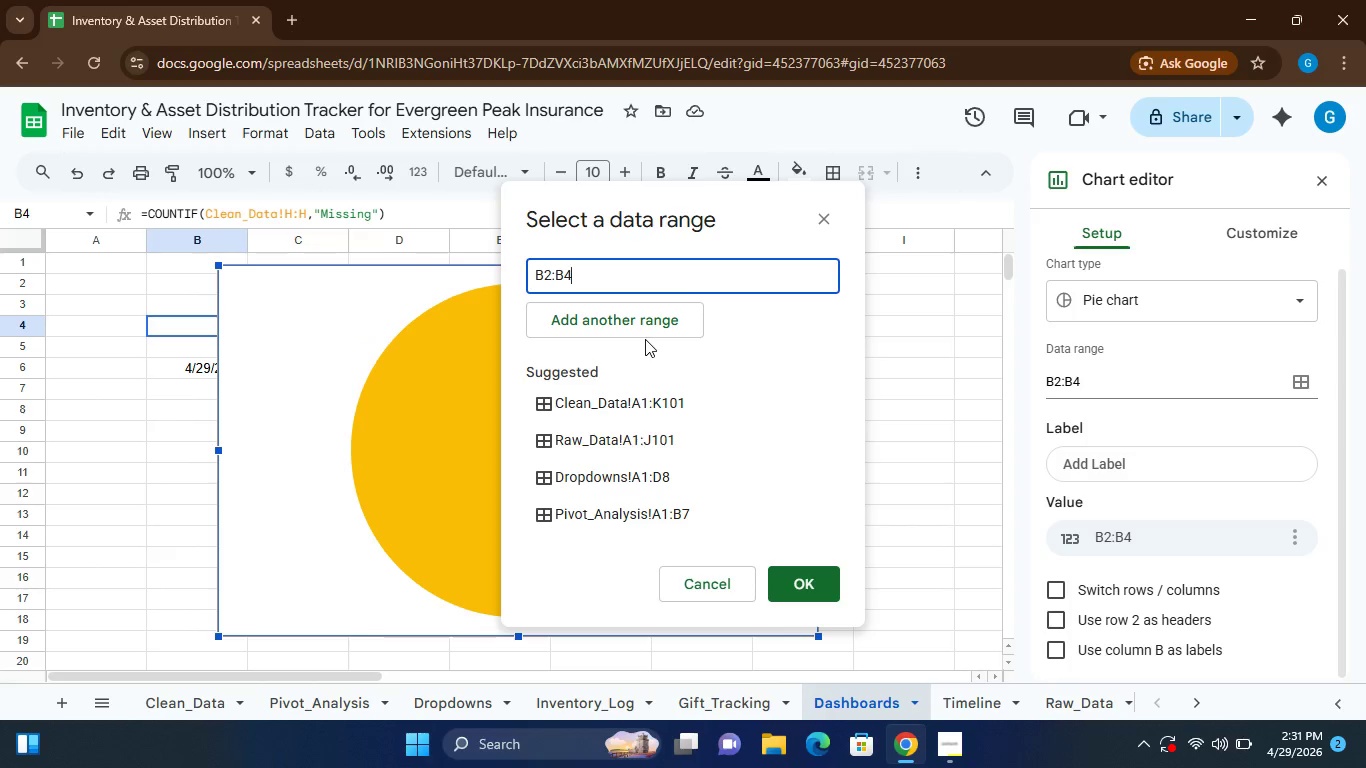 
wait(6.37)
 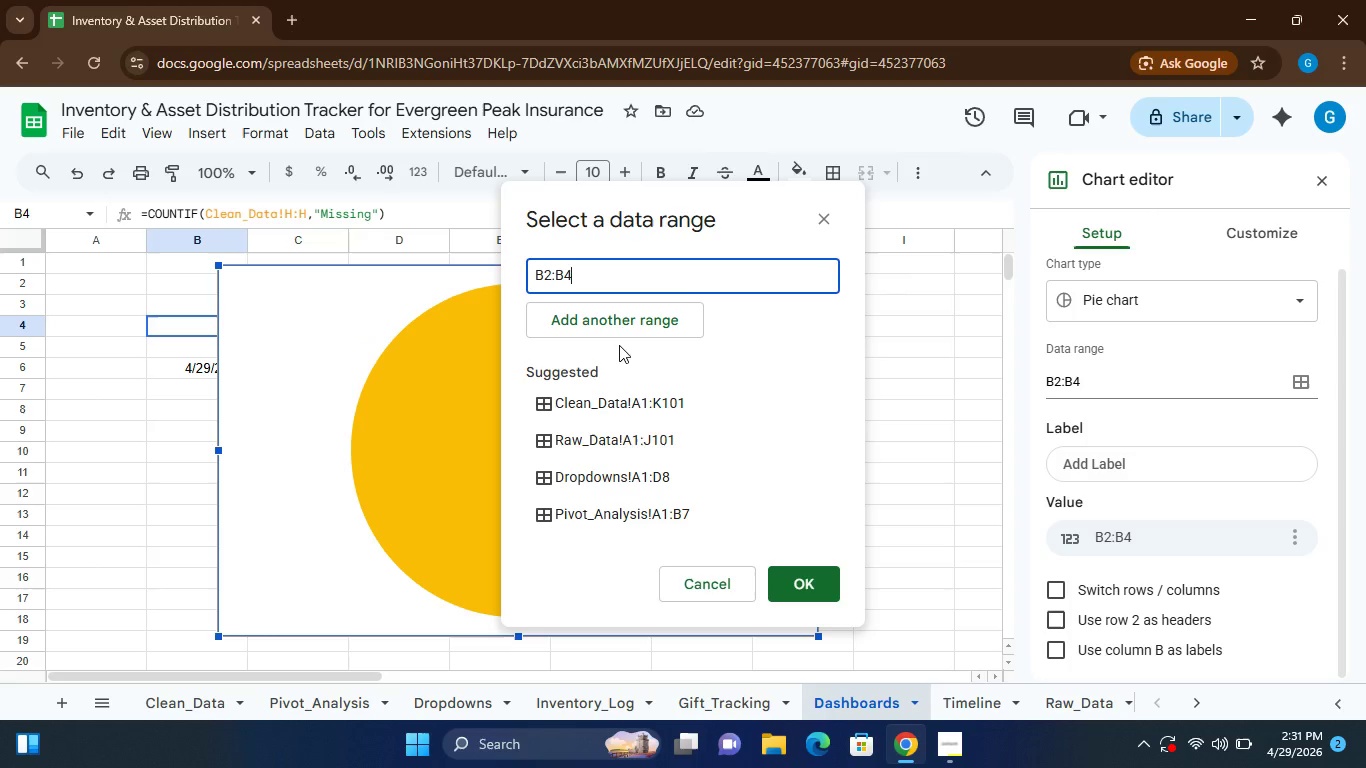 
left_click([326, 707])
 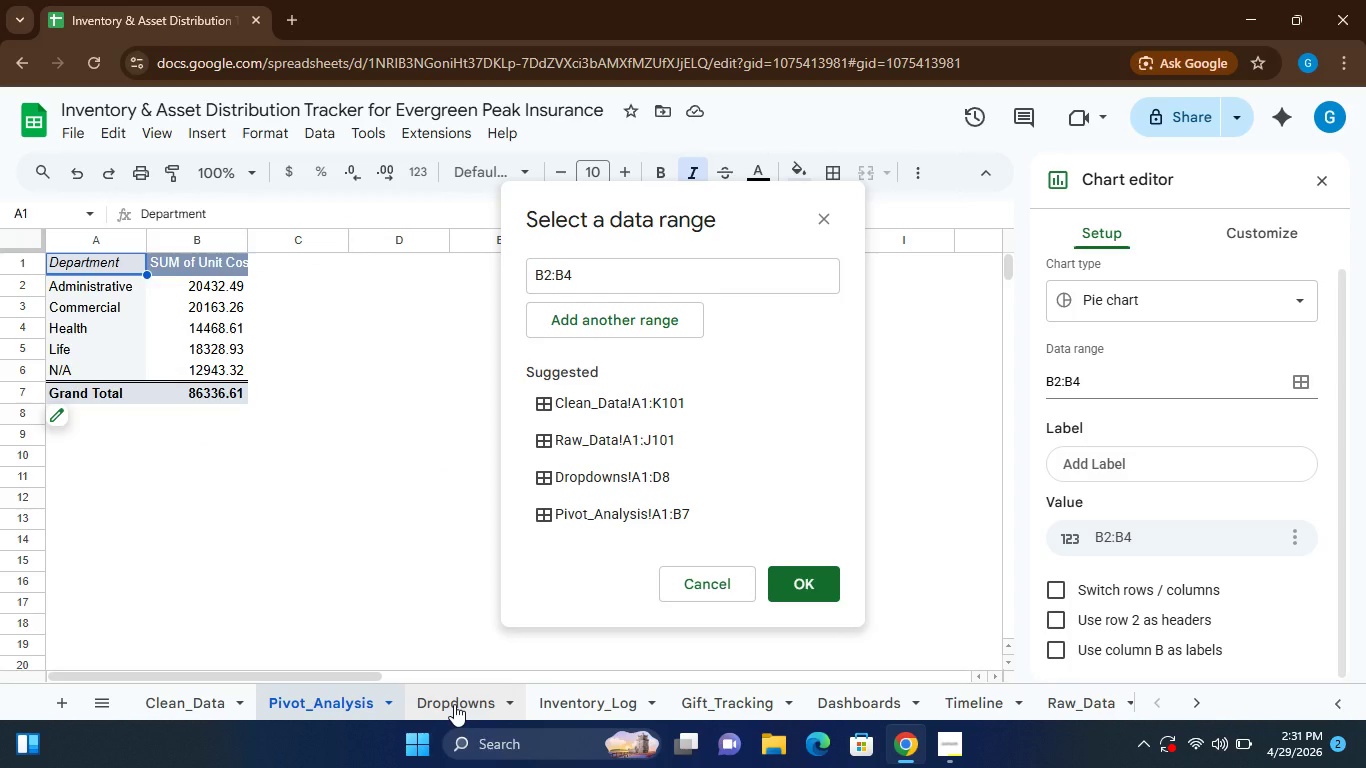 
wait(6.27)
 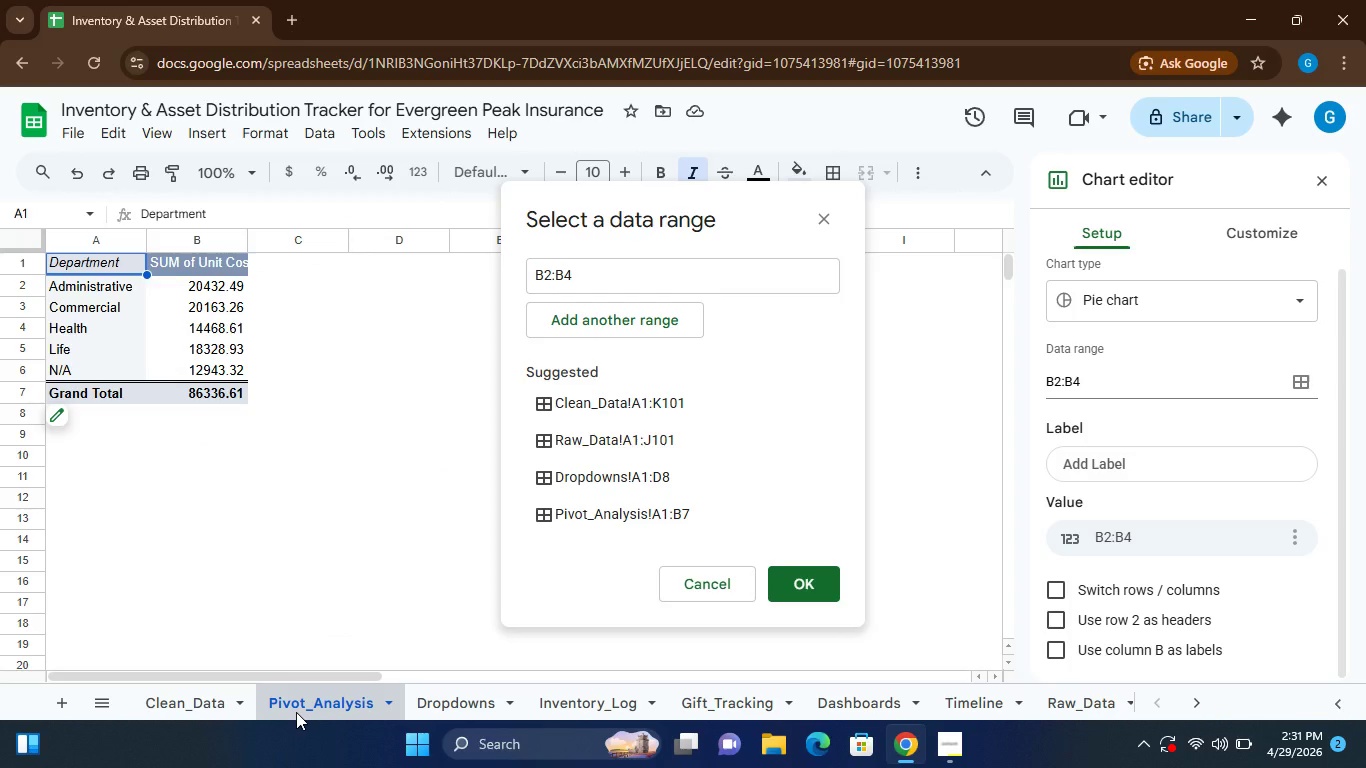 
left_click([454, 704])
 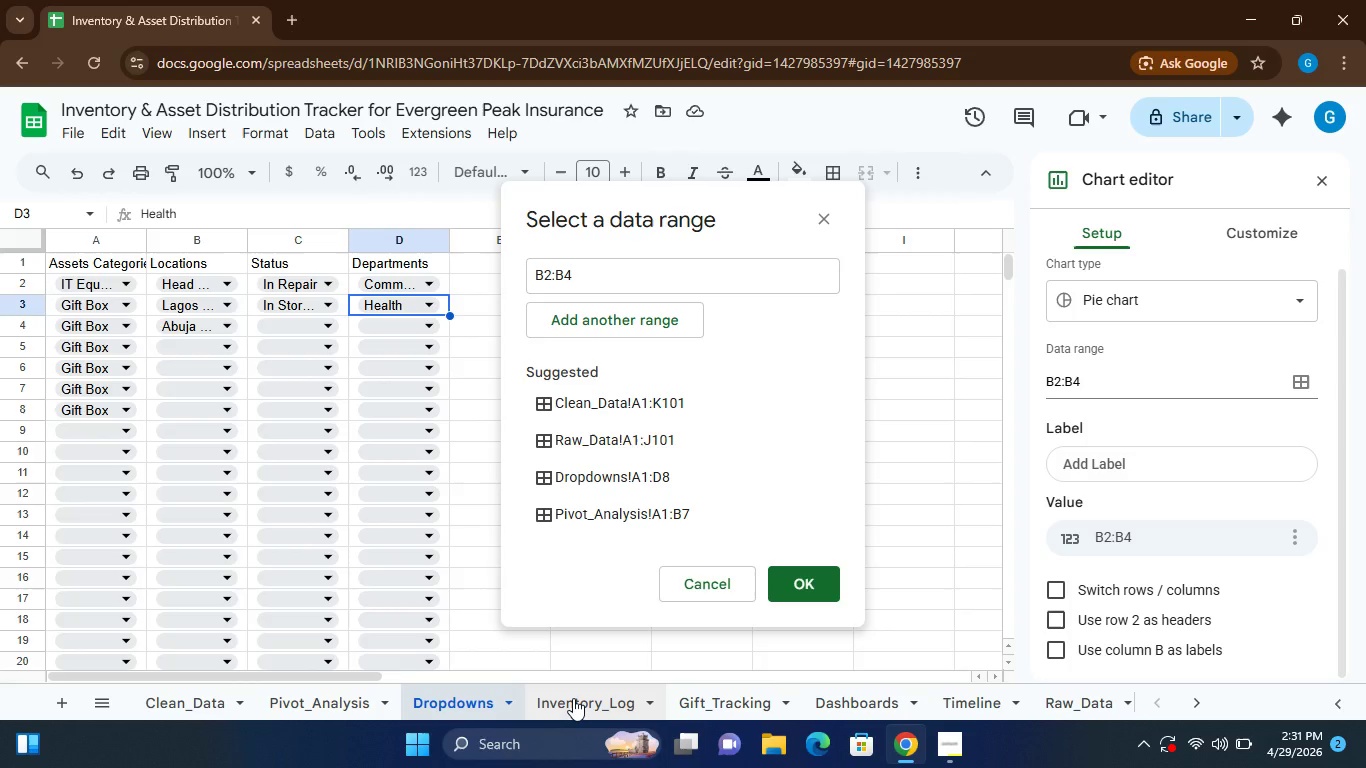 
left_click([573, 698])
 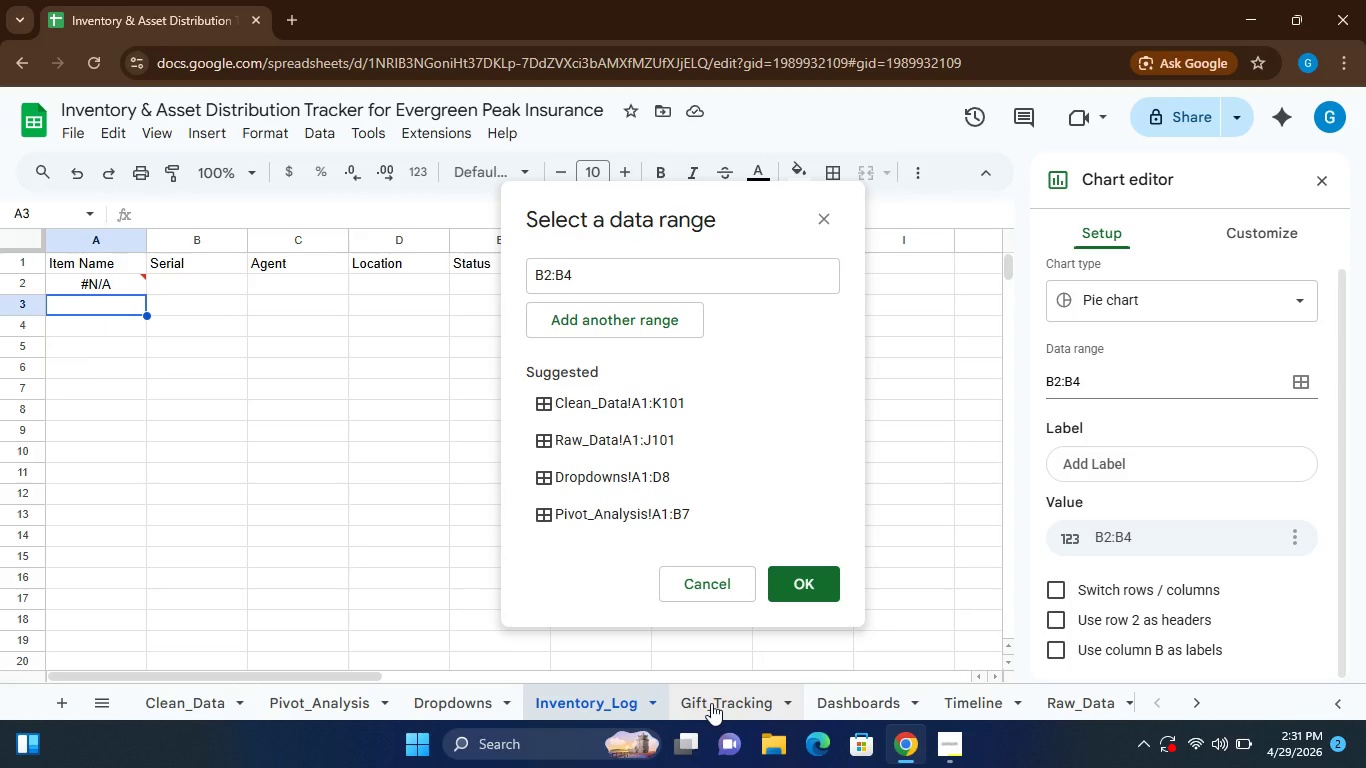 
left_click([715, 702])
 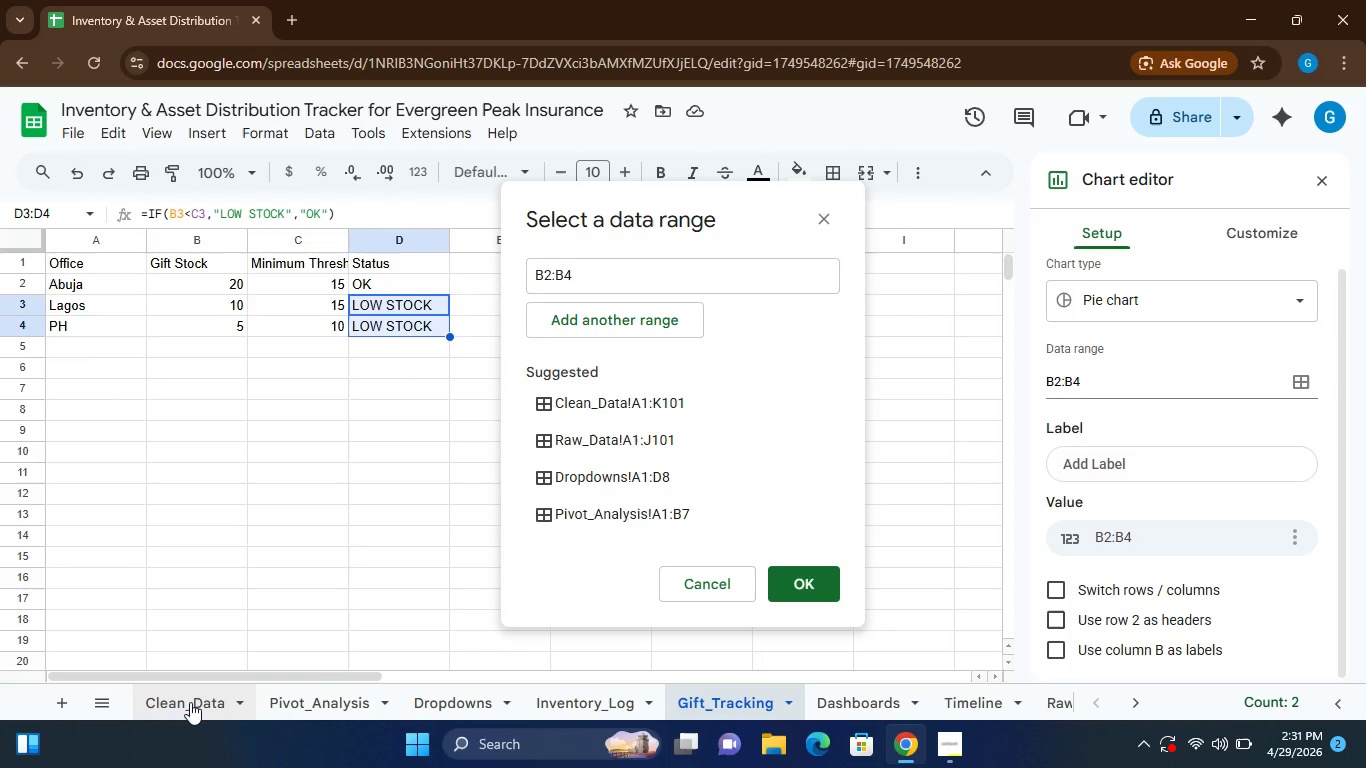 
wait(6.25)
 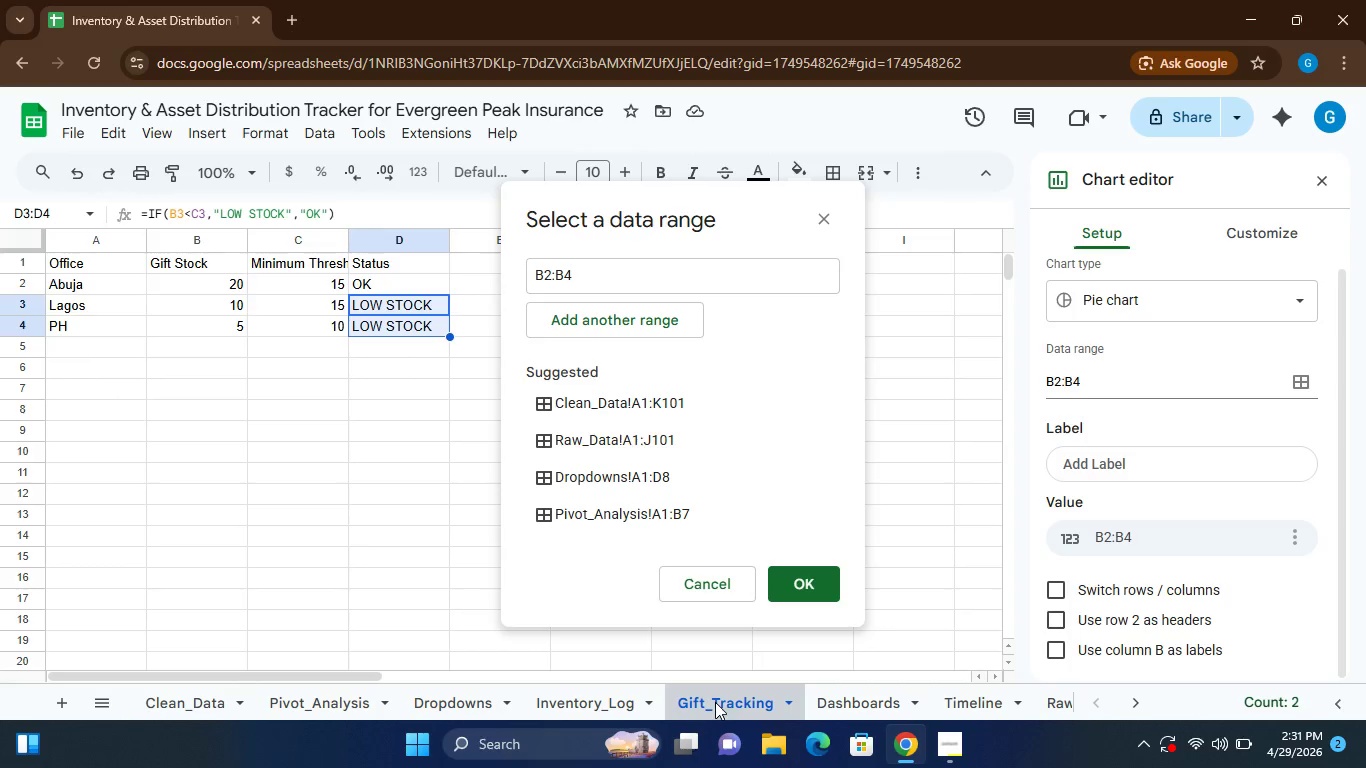 
left_click([190, 702])
 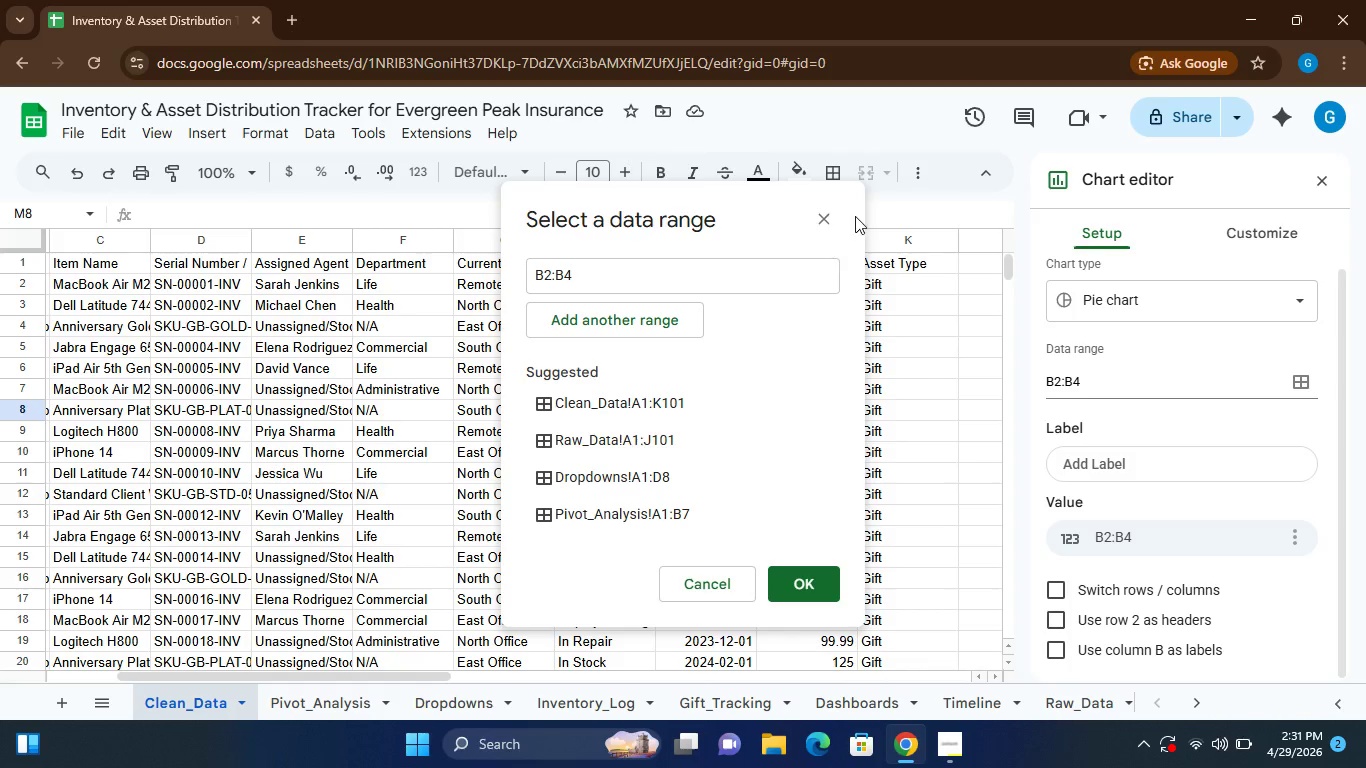 
left_click([823, 218])
 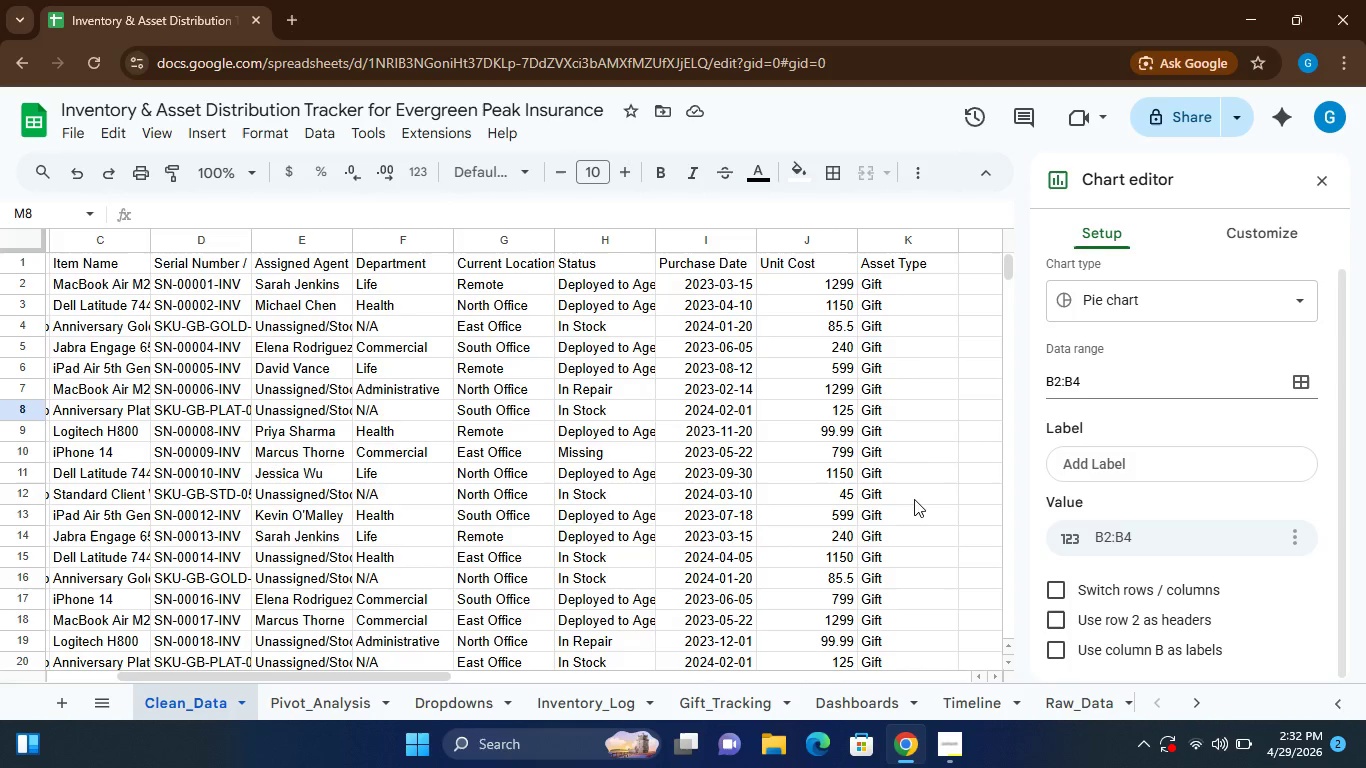 
wait(10.84)
 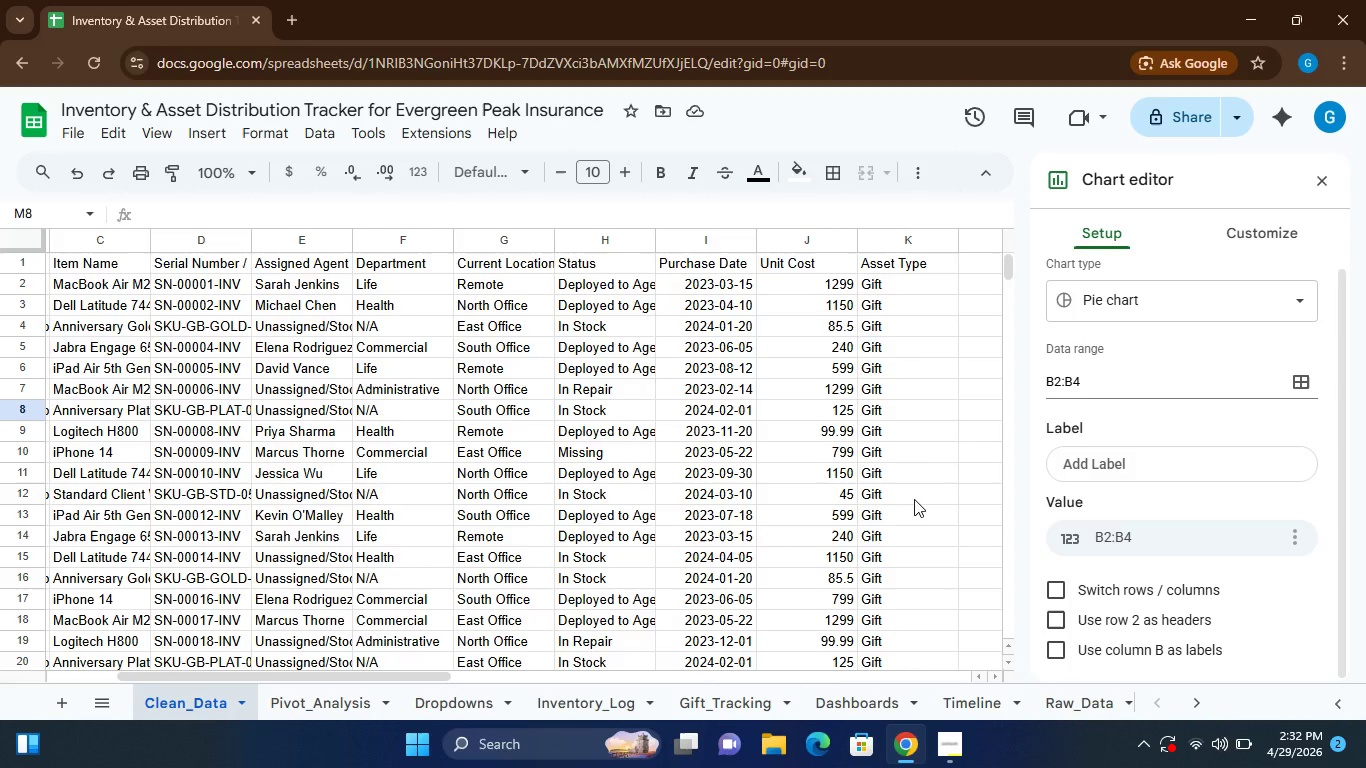 
left_click([1170, 380])
 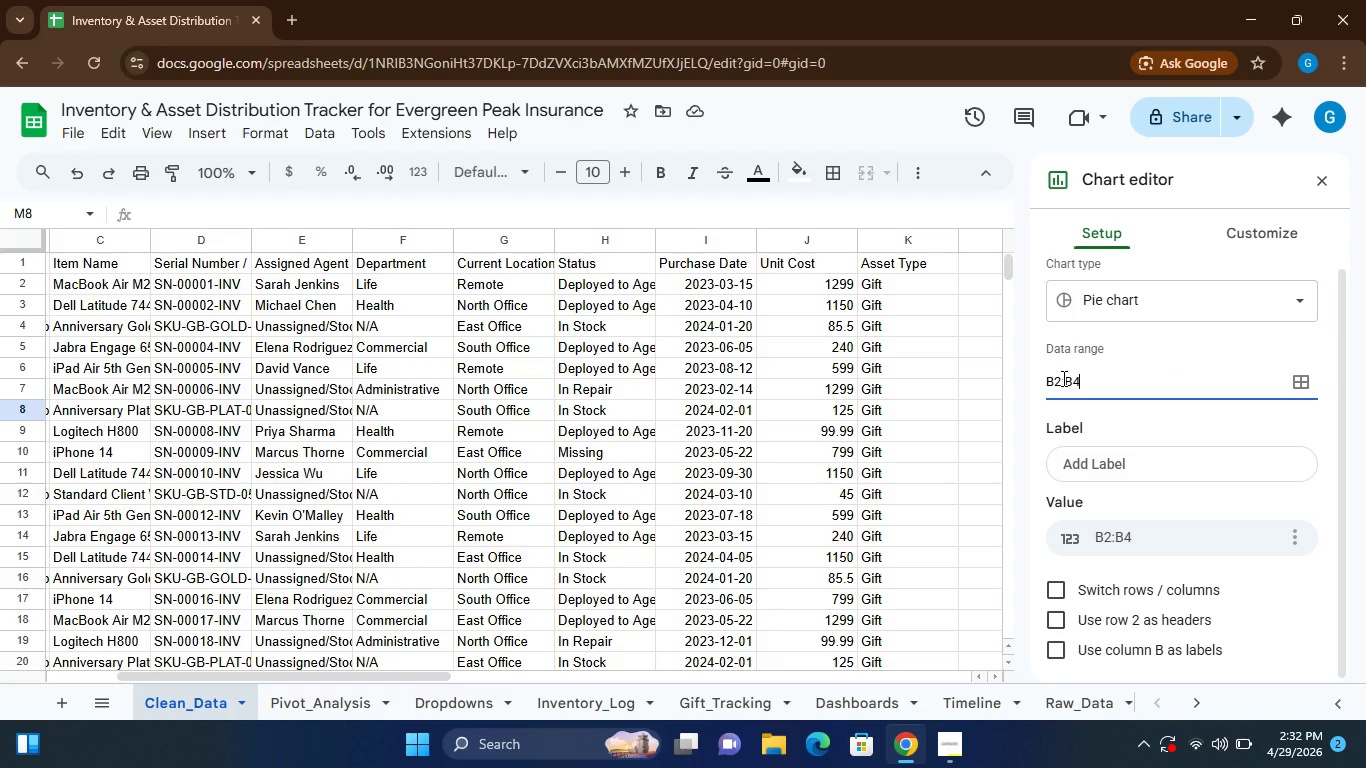 
left_click([1061, 379])
 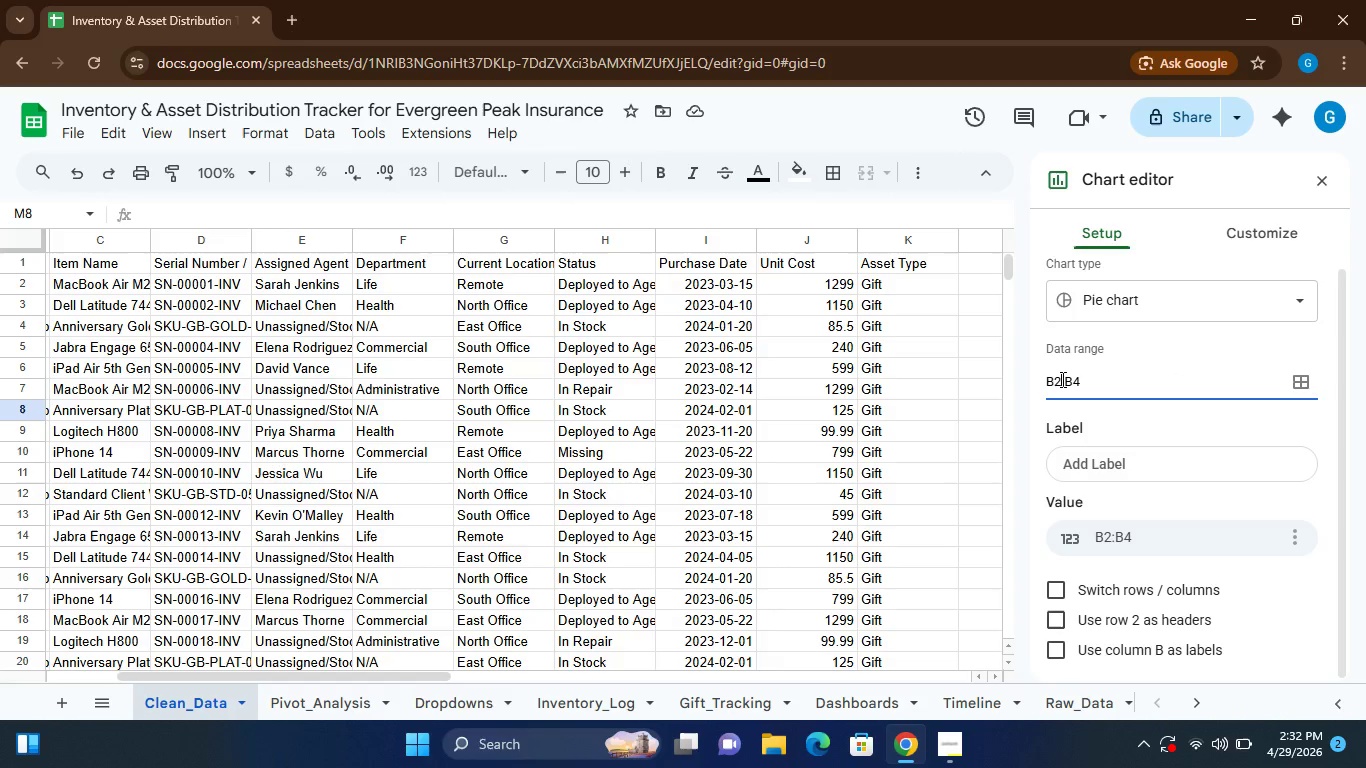 
key(Backspace)
key(Backspace)
type(K2)
 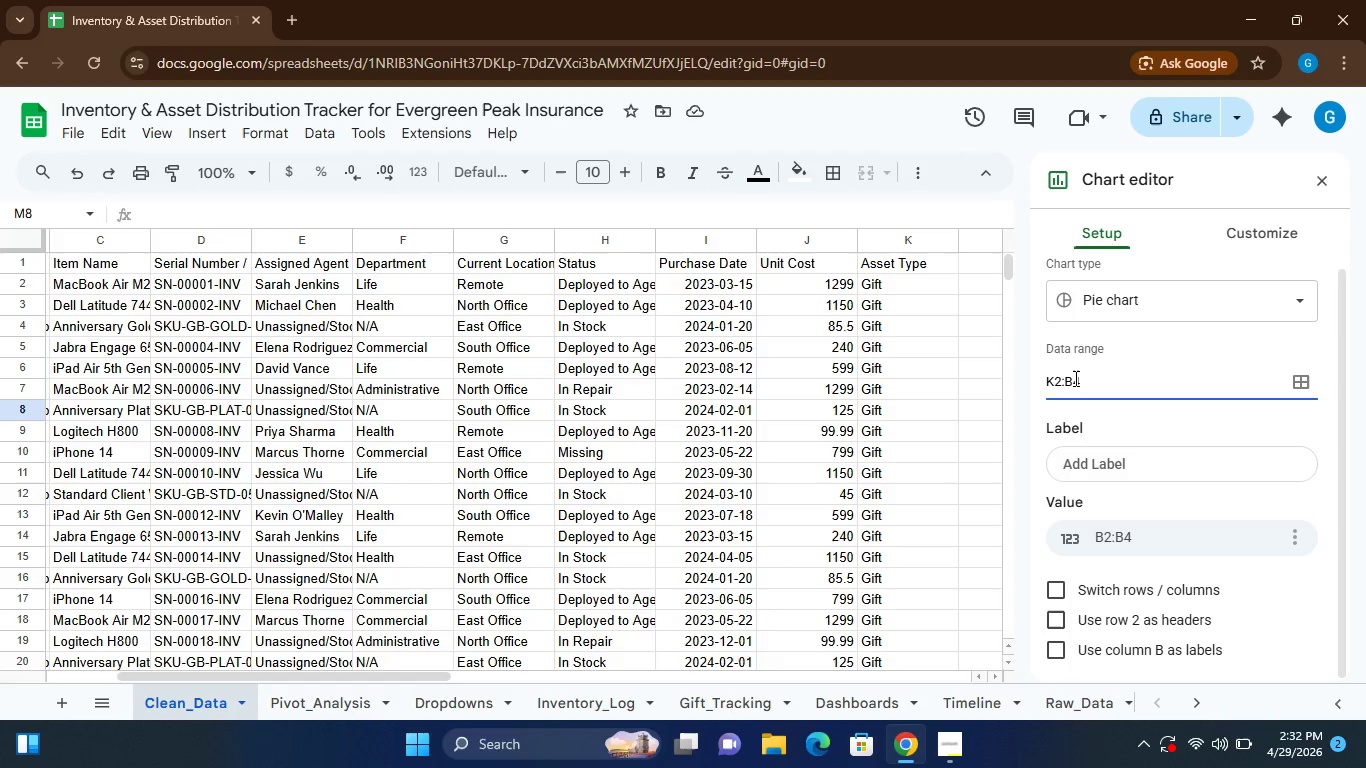 
left_click([1074, 378])
 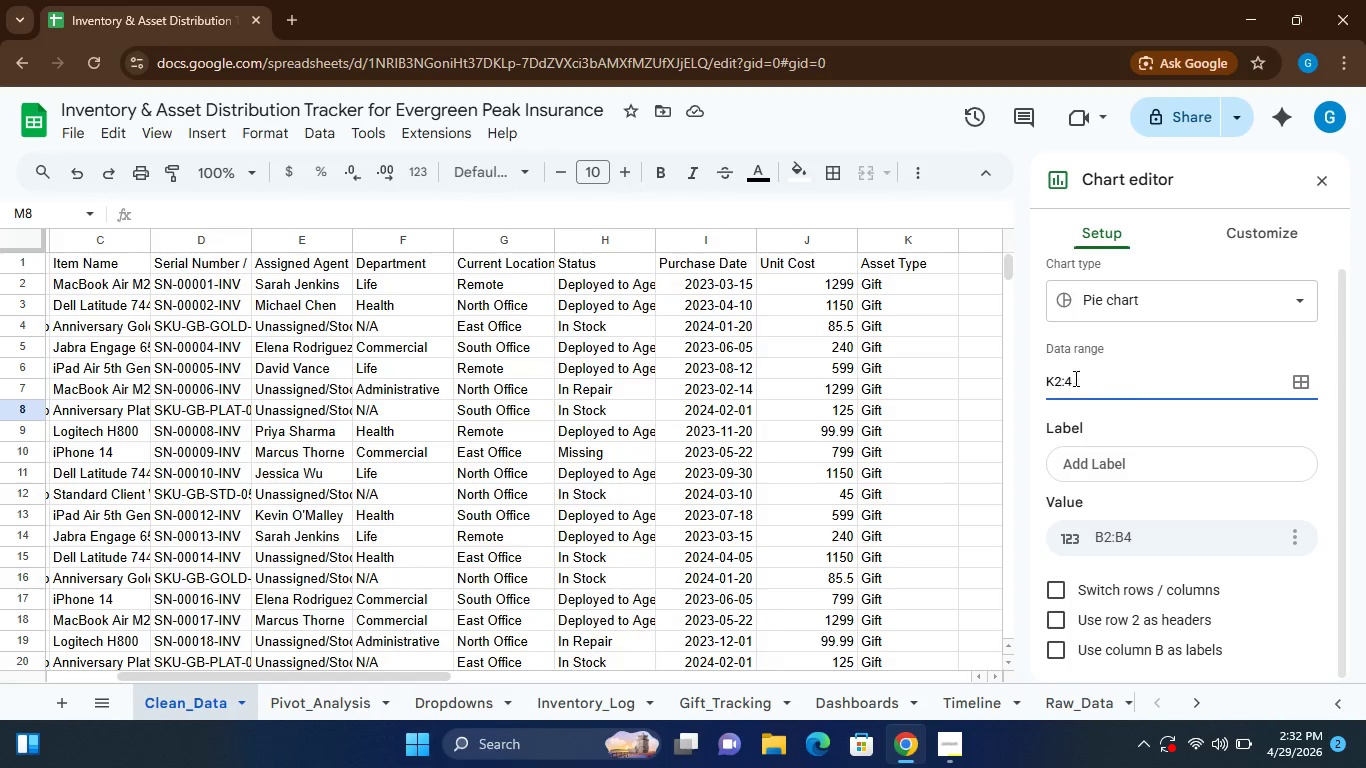 
key(Backspace)
 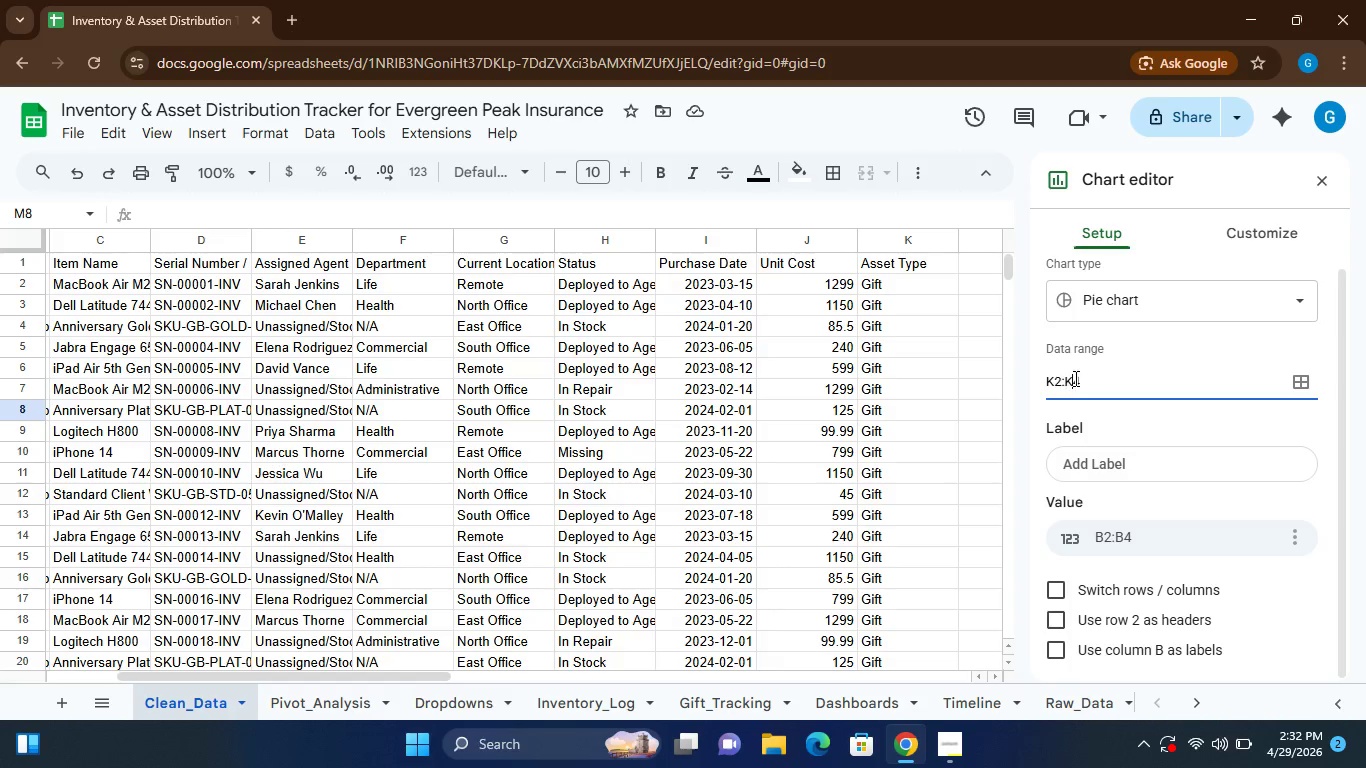 
key(K)
 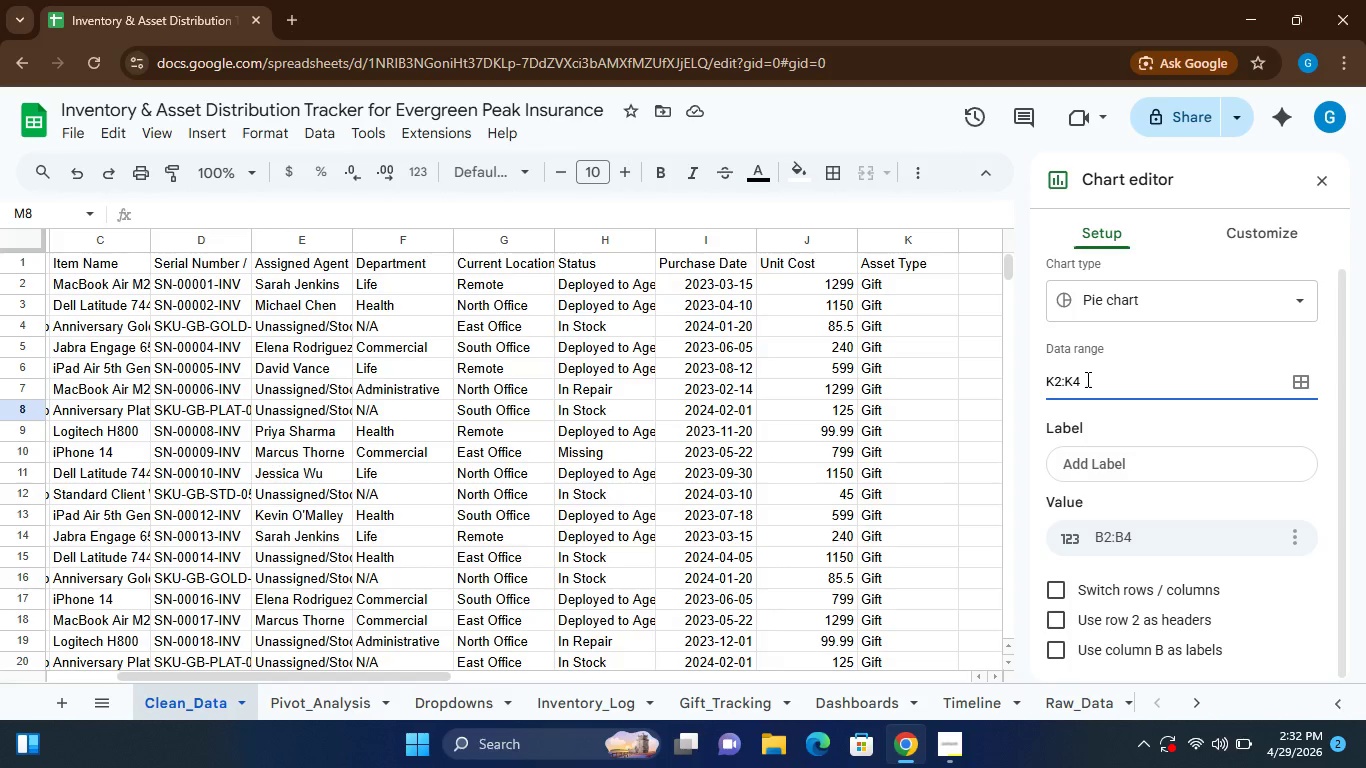 
left_click([1086, 379])
 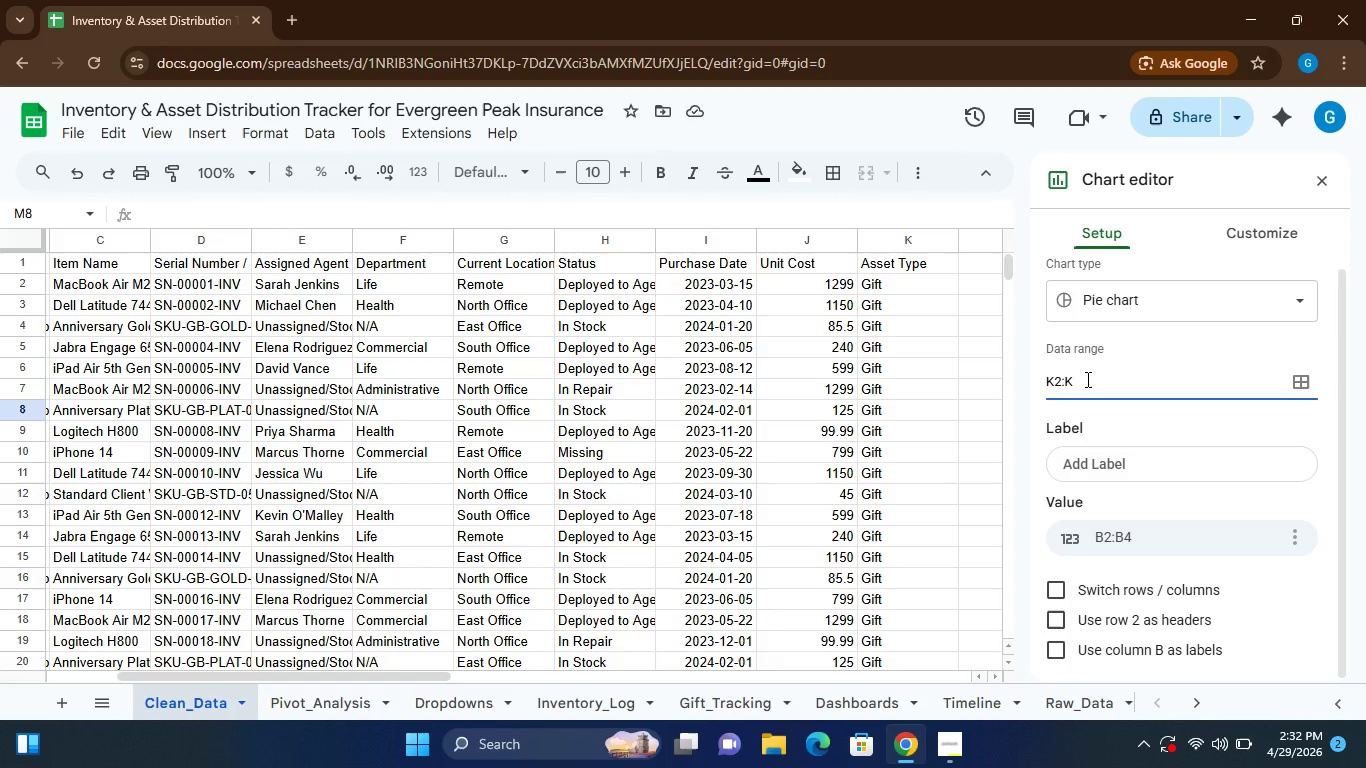 
key(Backspace)
type(101)
 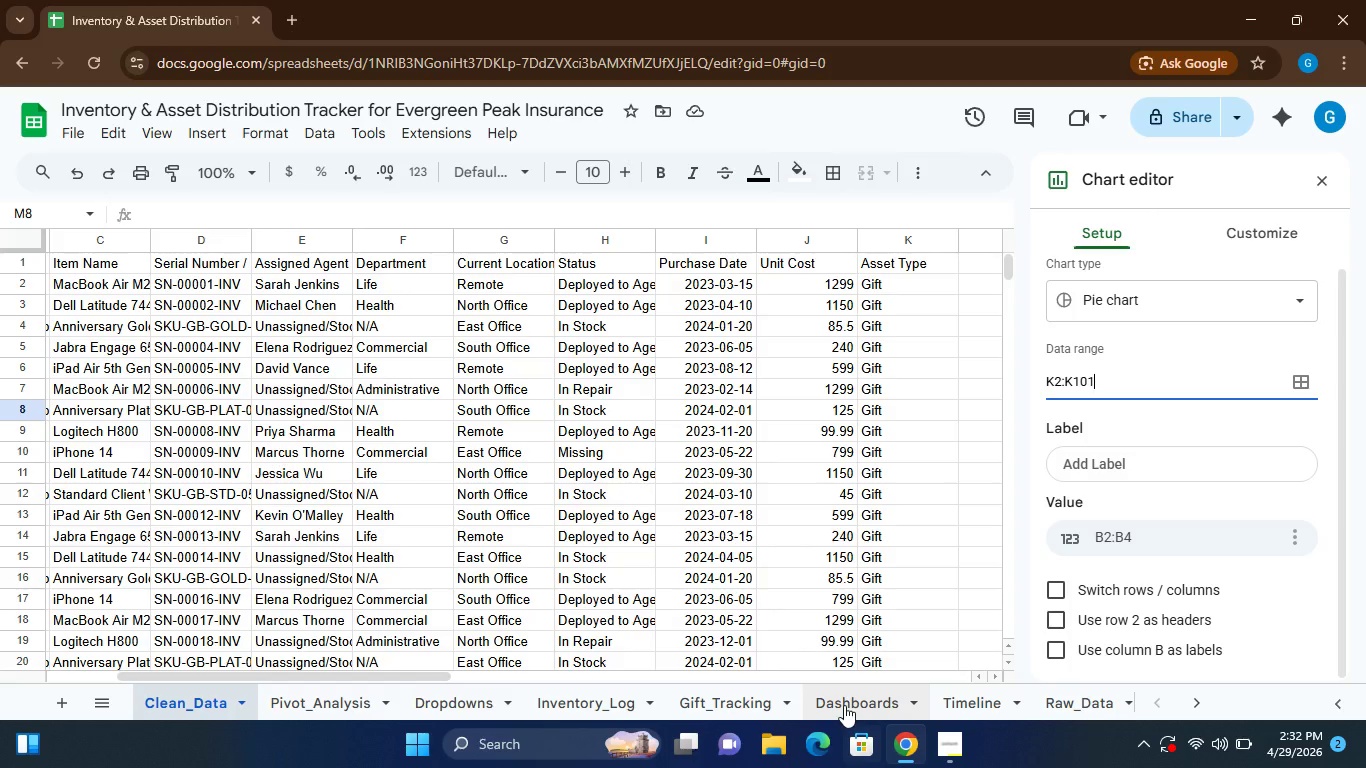 
left_click([842, 700])
 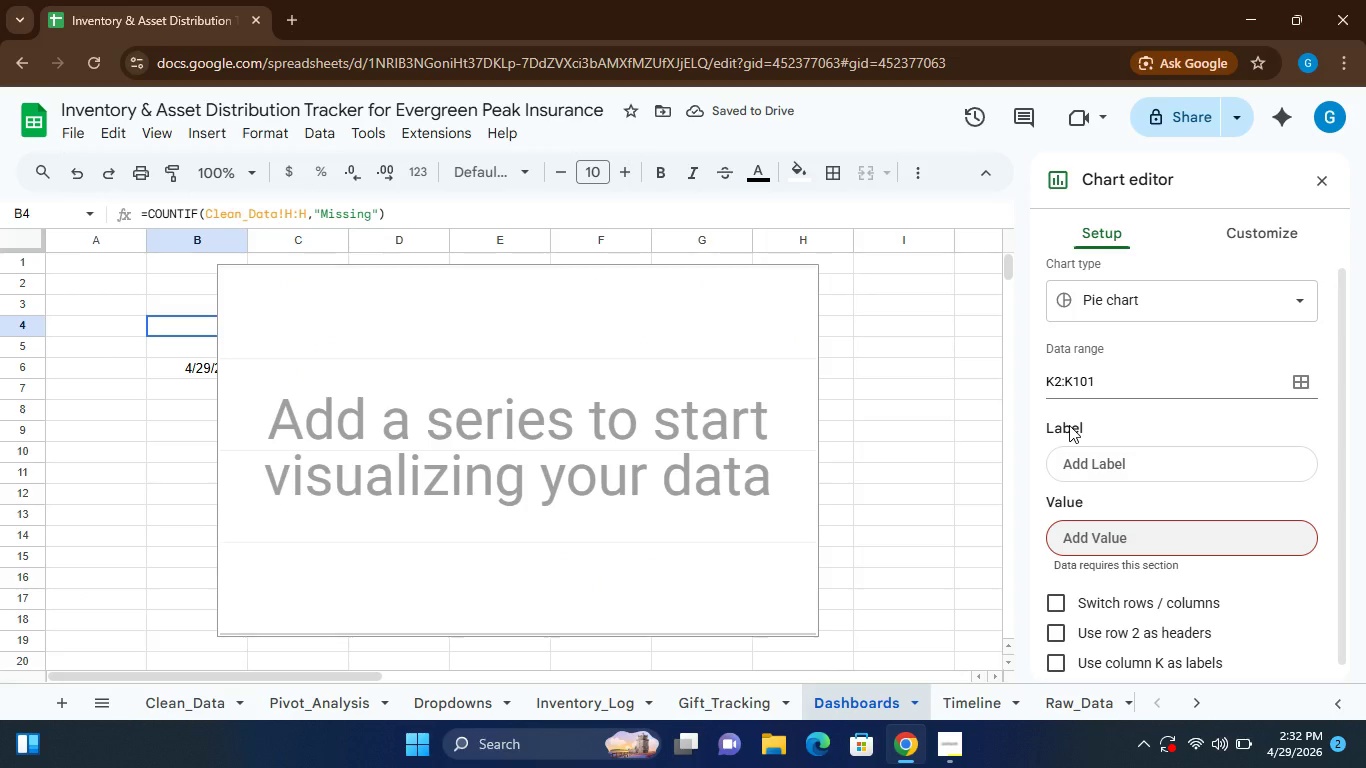 
left_click([1168, 288])
 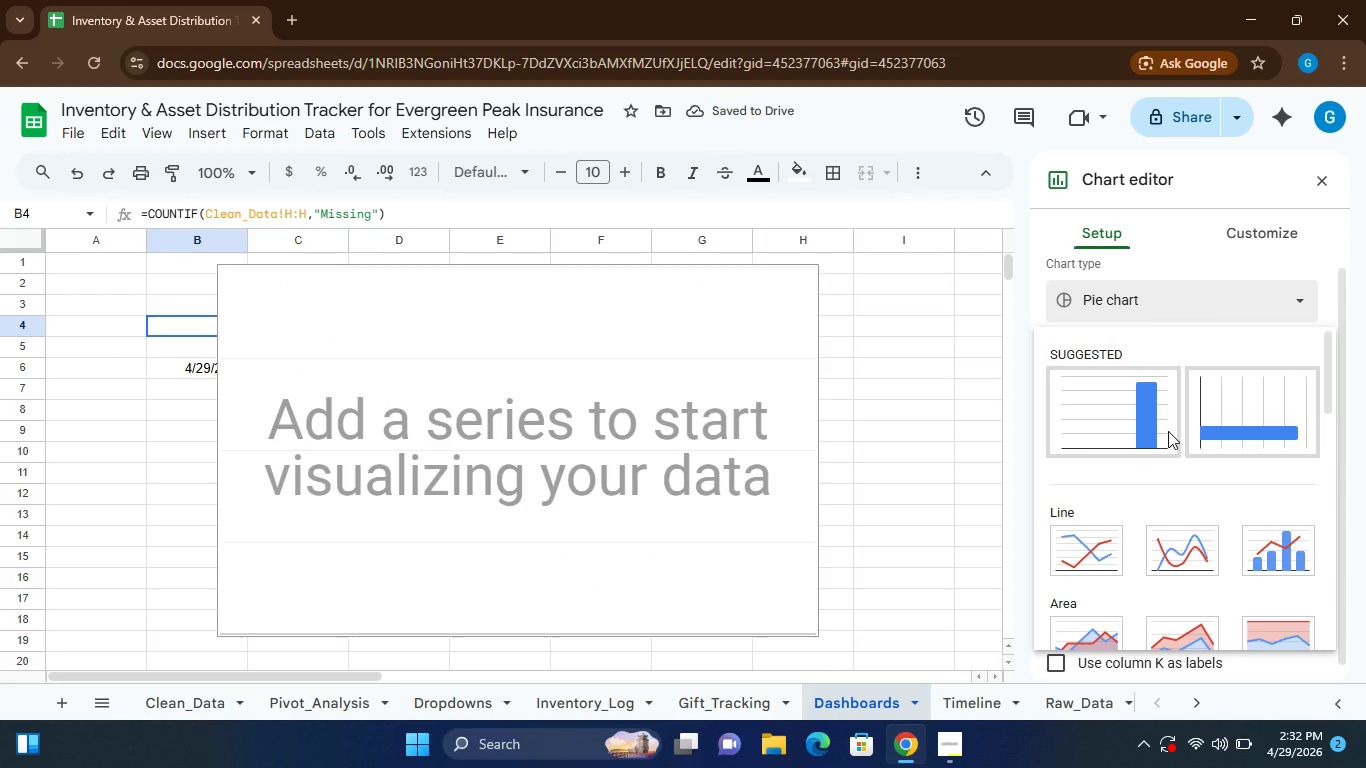 
mouse_move([1149, 521])
 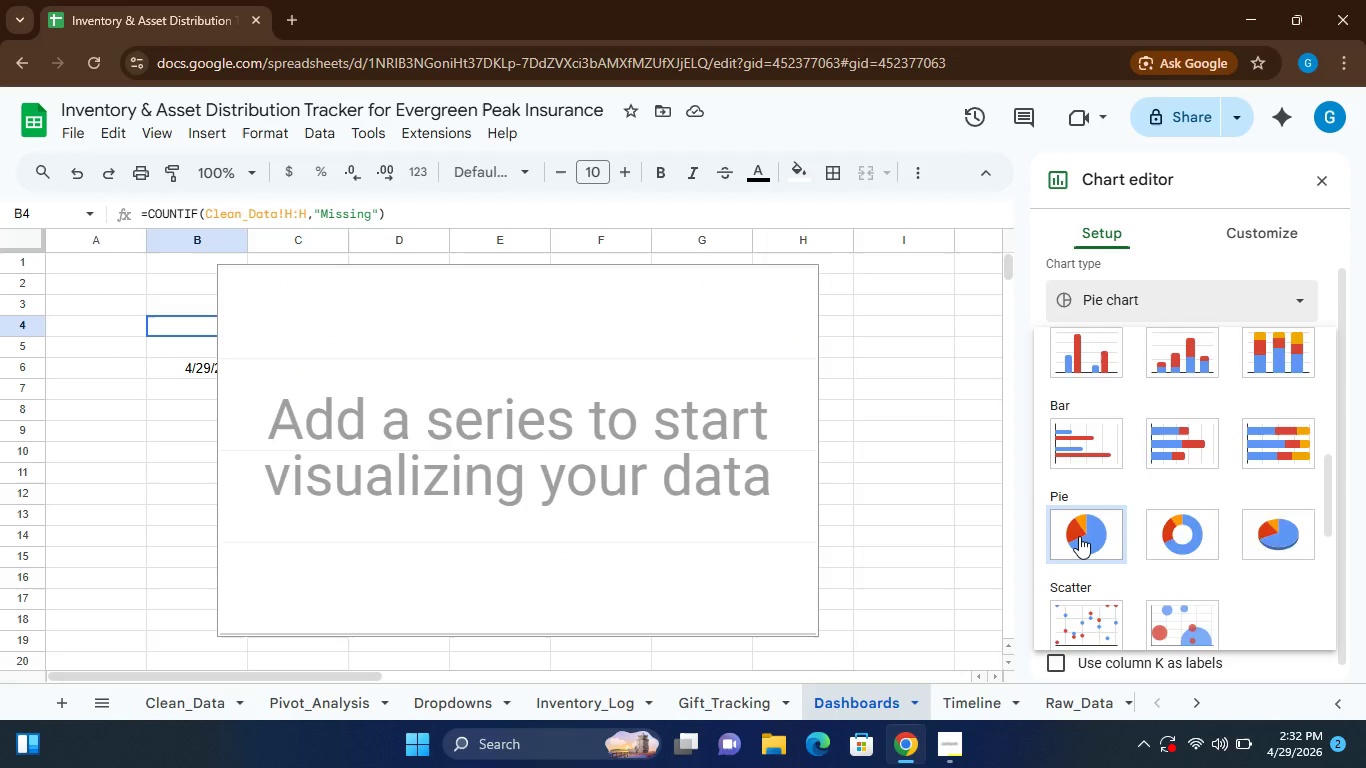 
left_click([1079, 536])
 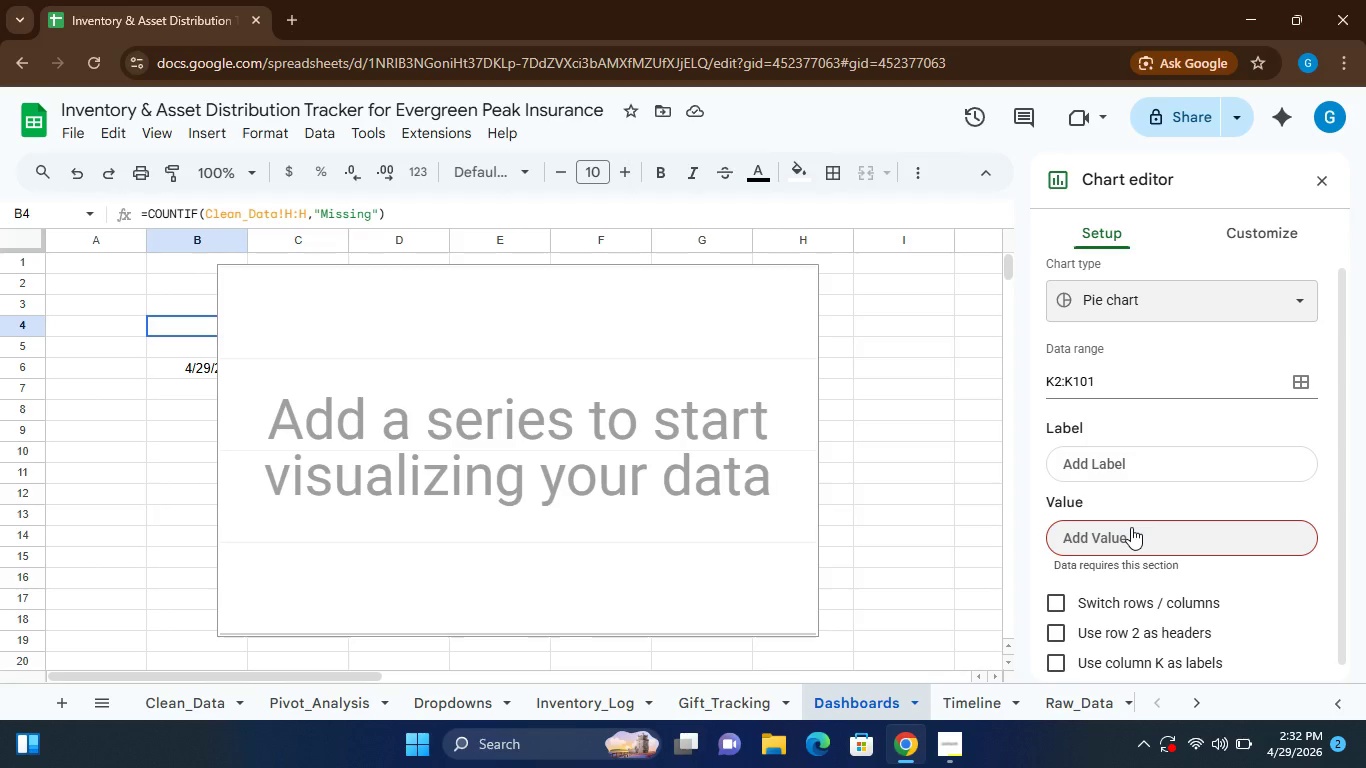 
left_click([1131, 527])
 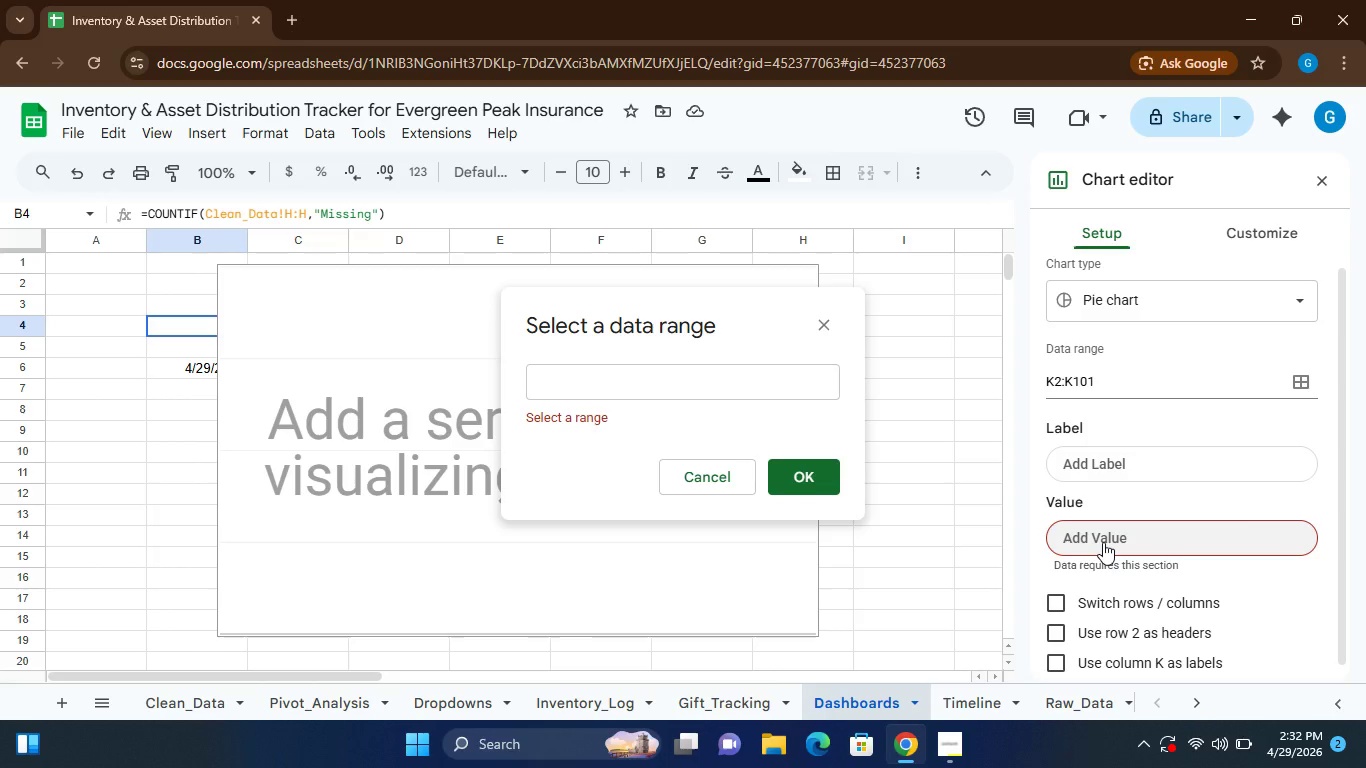 
left_click([1103, 542])
 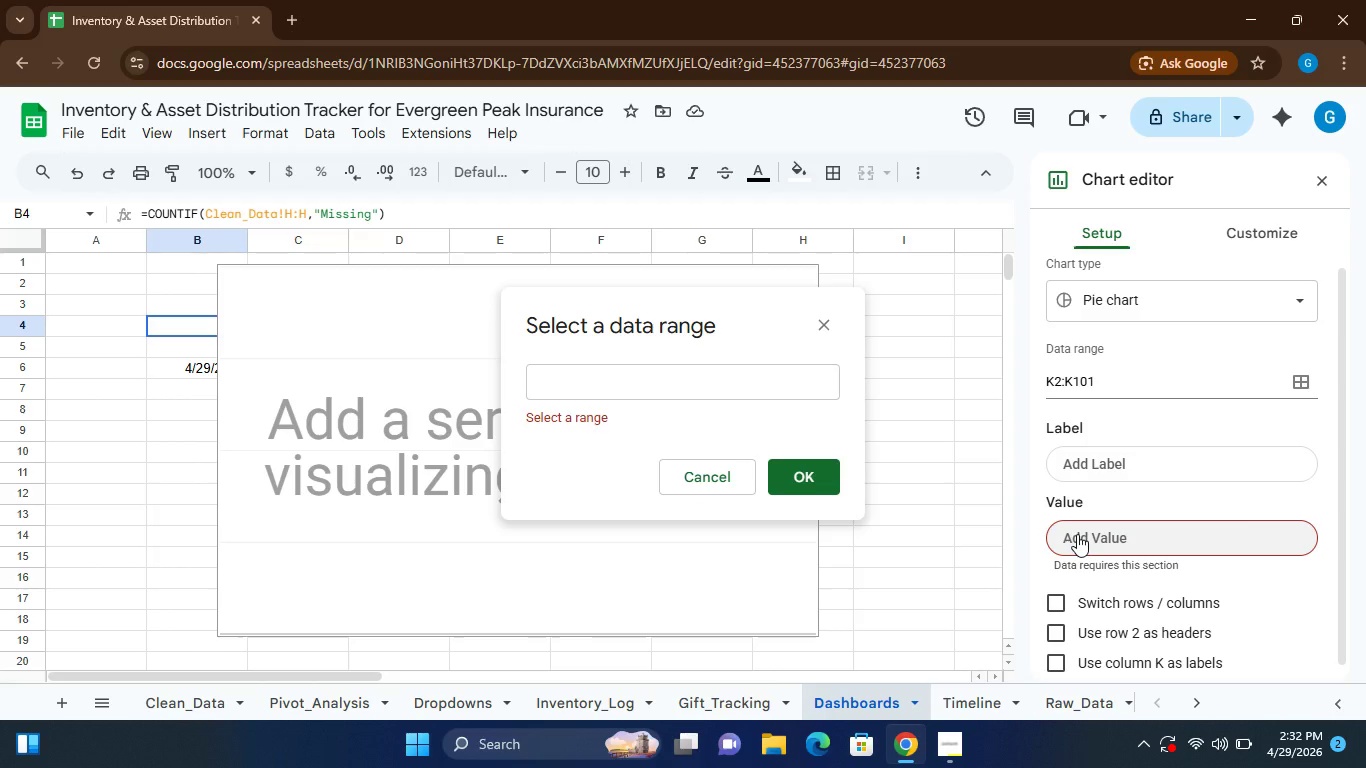 
key(K)
 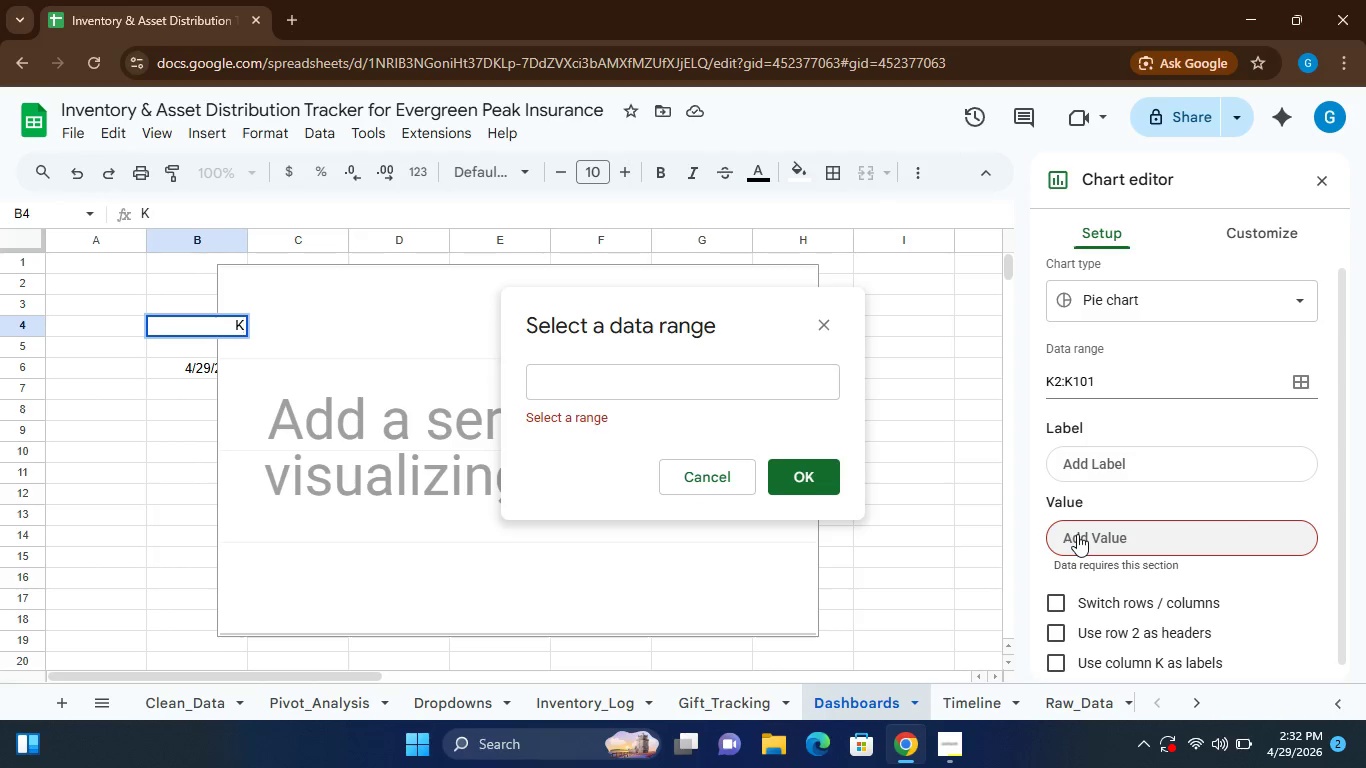 
key(Backspace)
 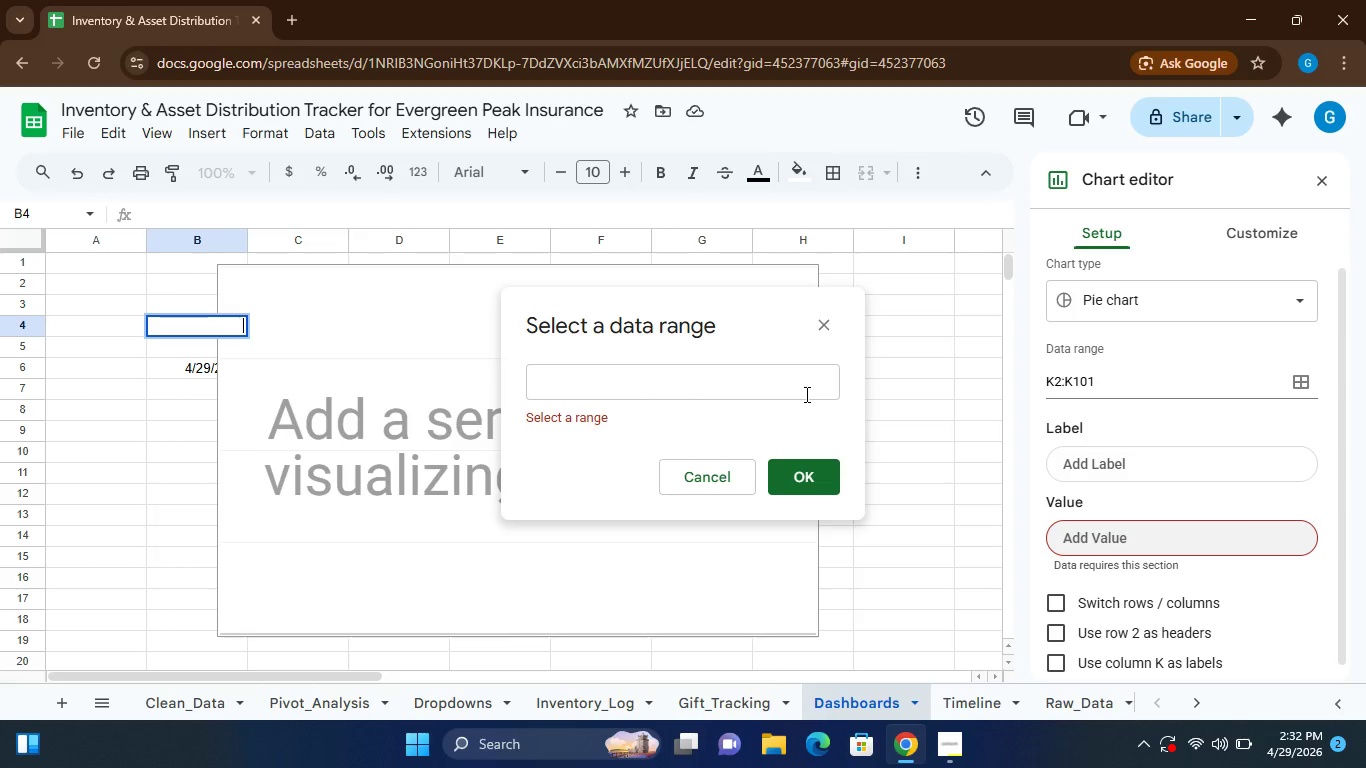 
left_click([714, 389])
 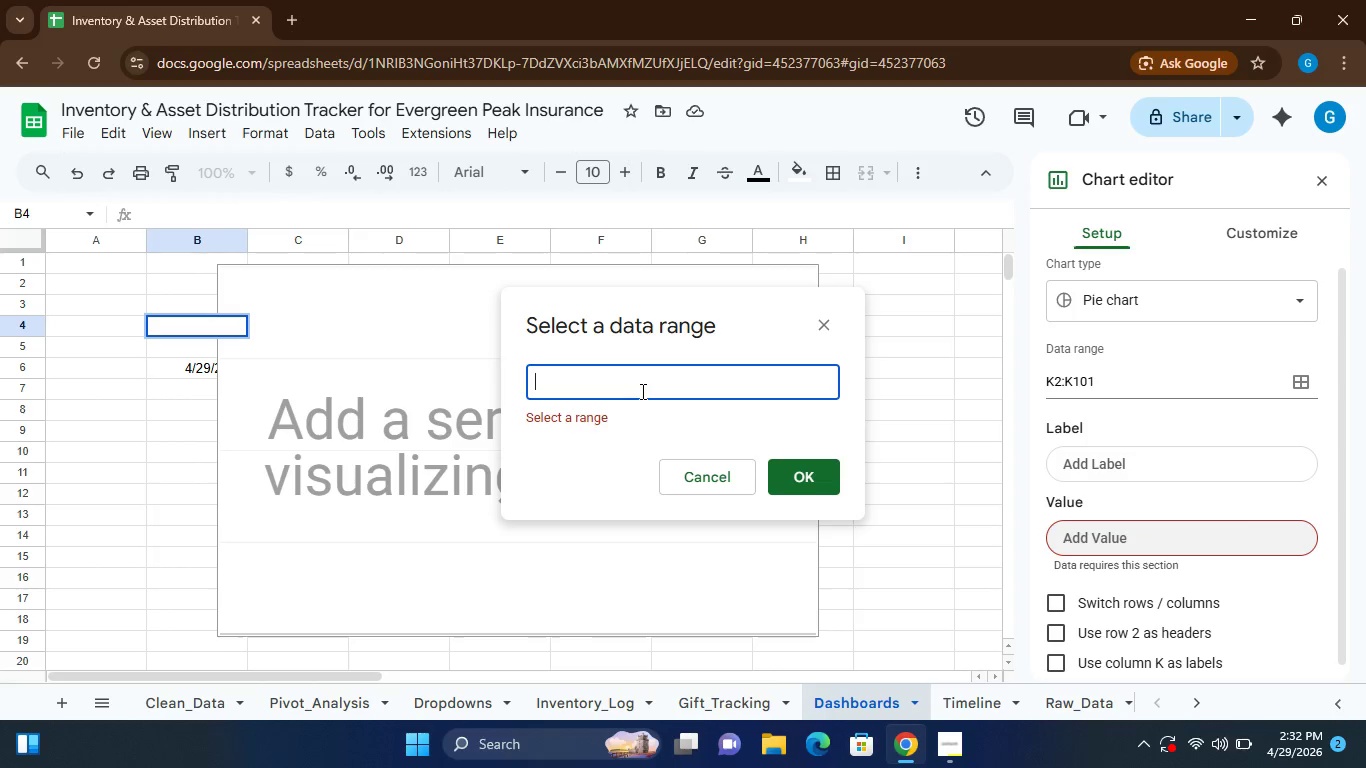 
type(cLEAN)
key(Backspace)
key(Backspace)
key(Backspace)
key(Backspace)
key(Backspace)
type(Clean_Data!K2')
key(Backspace)
type(:KK)
key(Backspace)
type(101)
key(Backspace)
key(Backspace)
key(Backspace)
 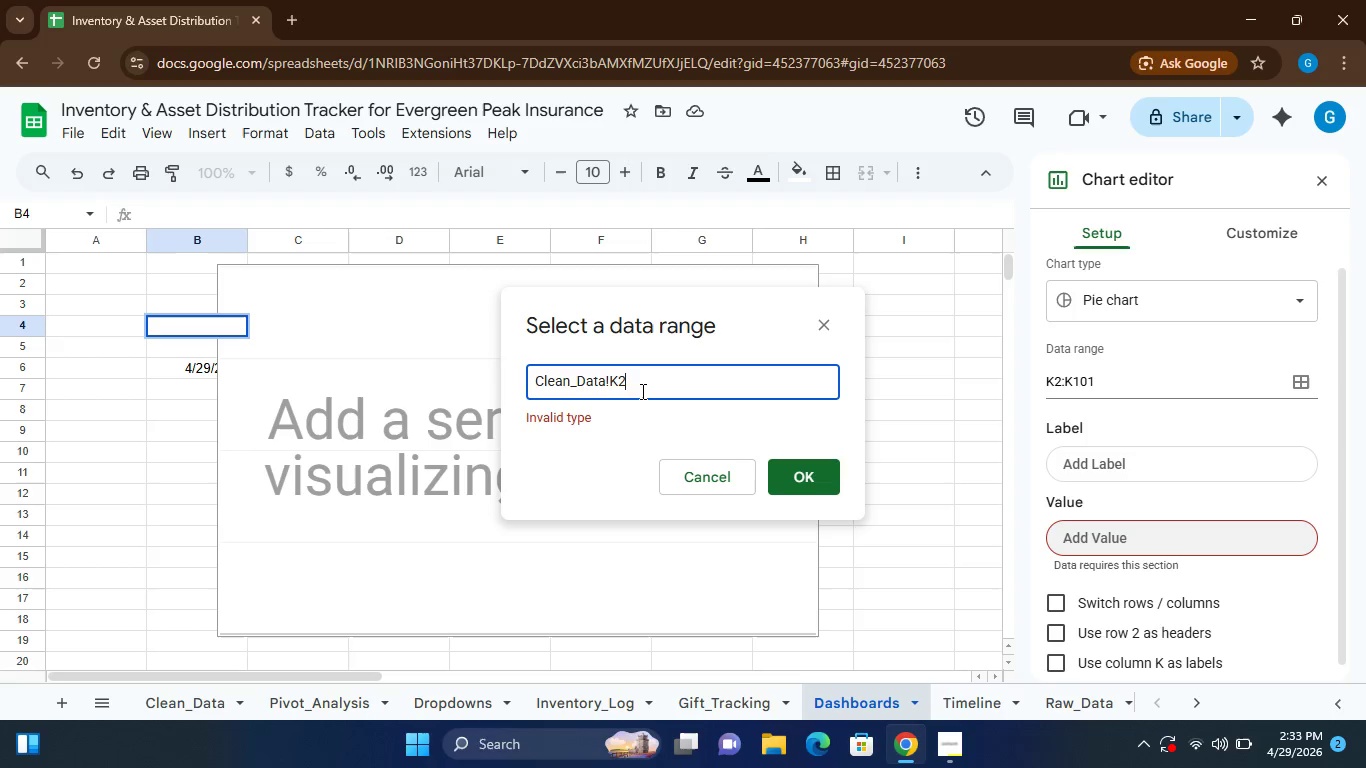 
 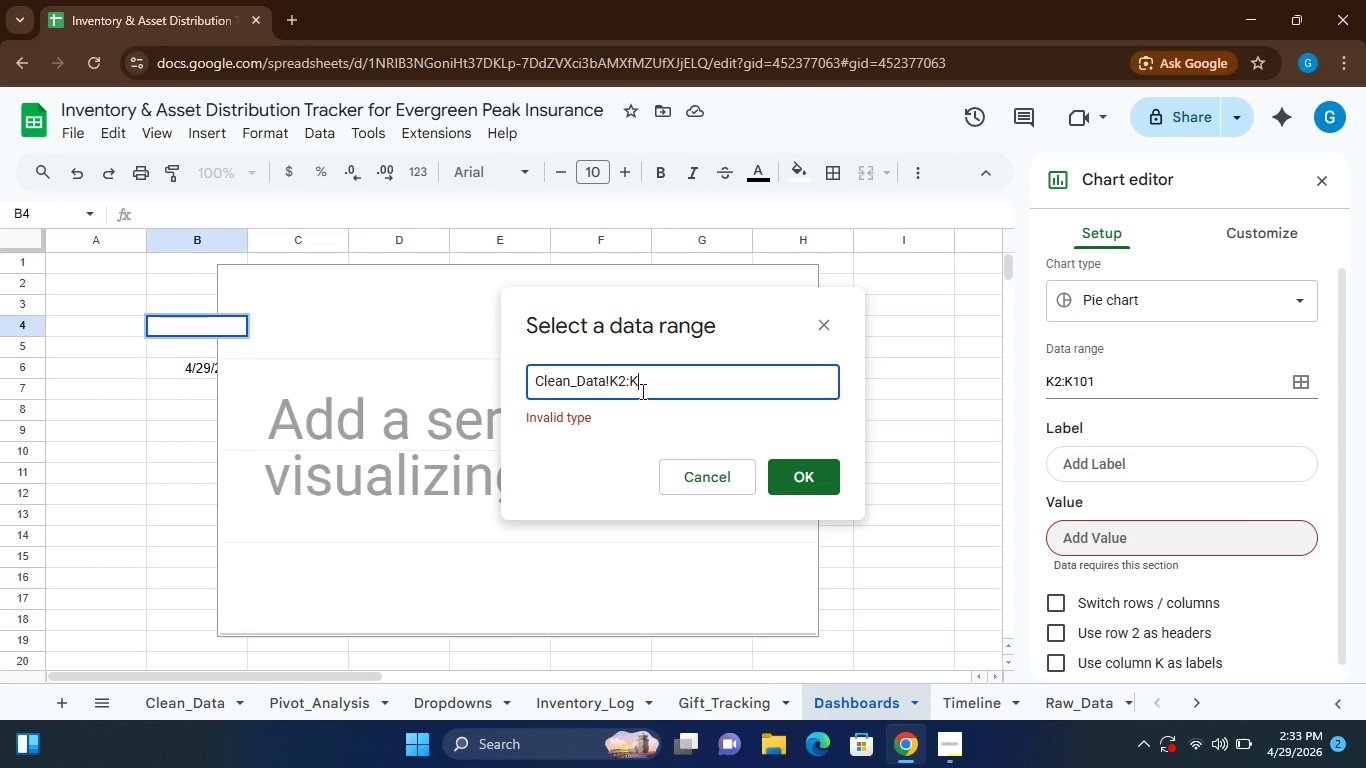 
hold_key(key=Backspace, duration=0.52)
 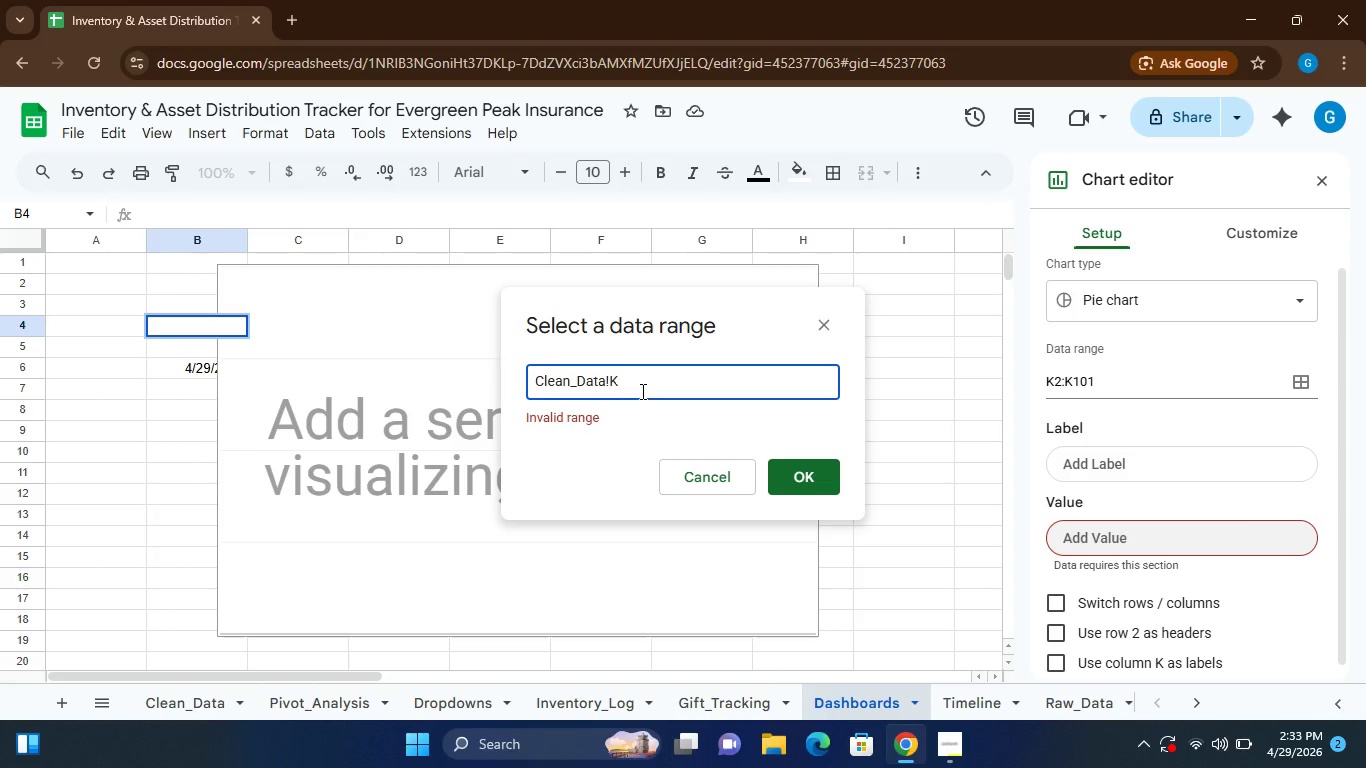 
hold_key(key=Backspace, duration=0.75)
 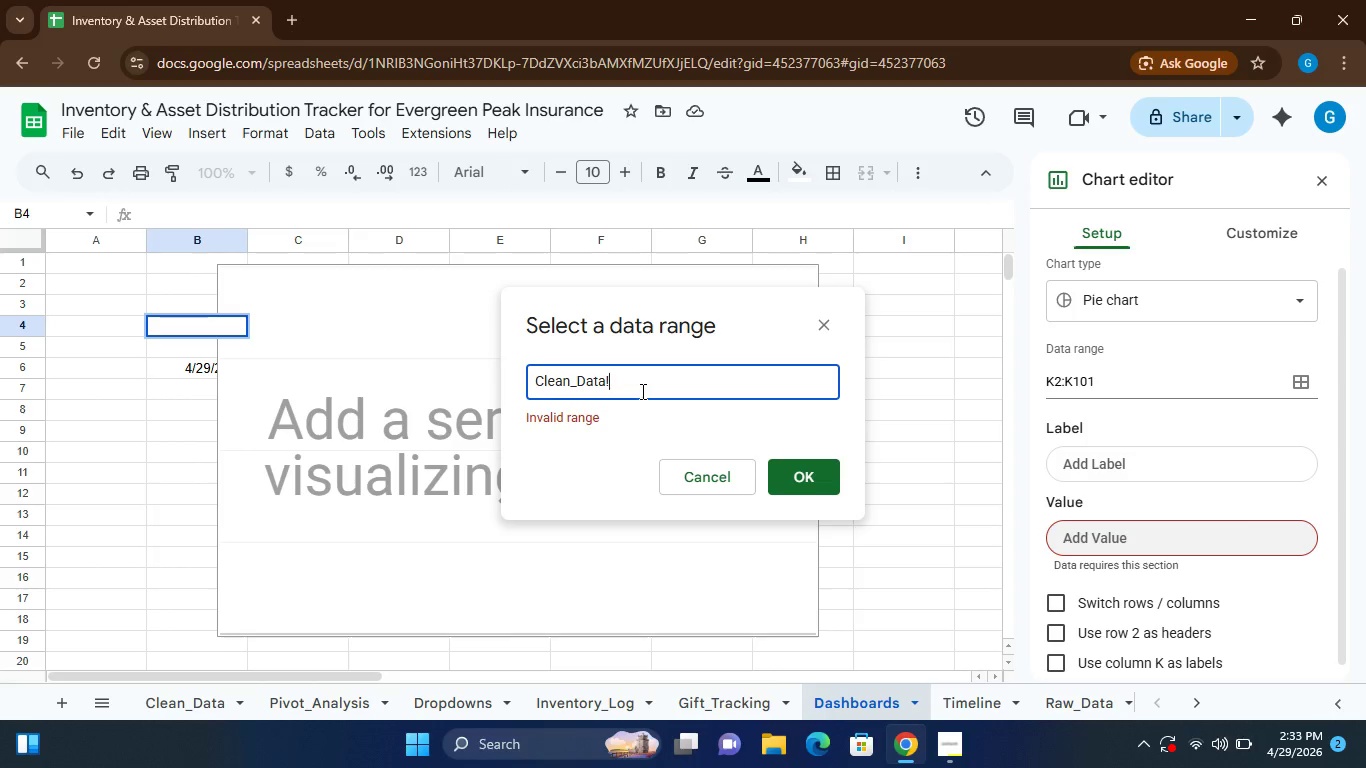 
hold_key(key=Backspace, duration=1.05)
 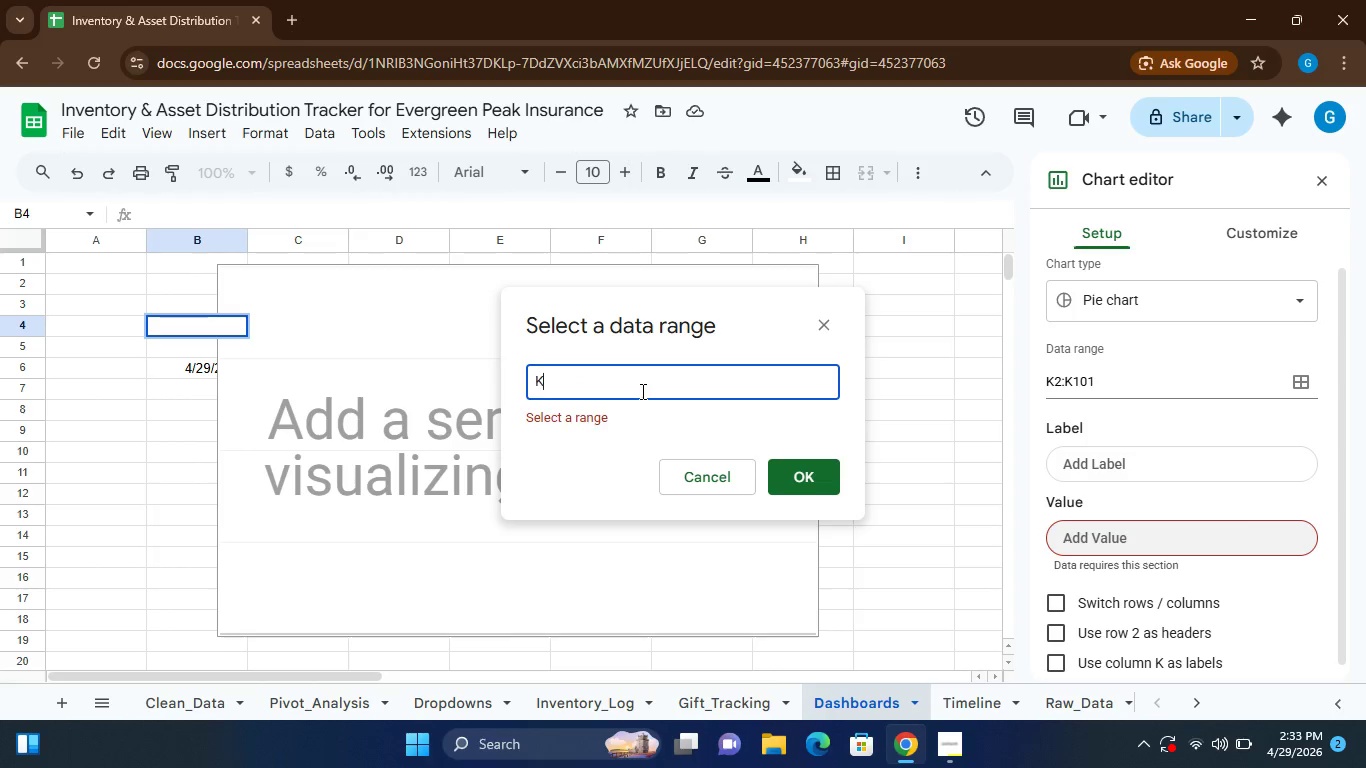 
type(K2)
 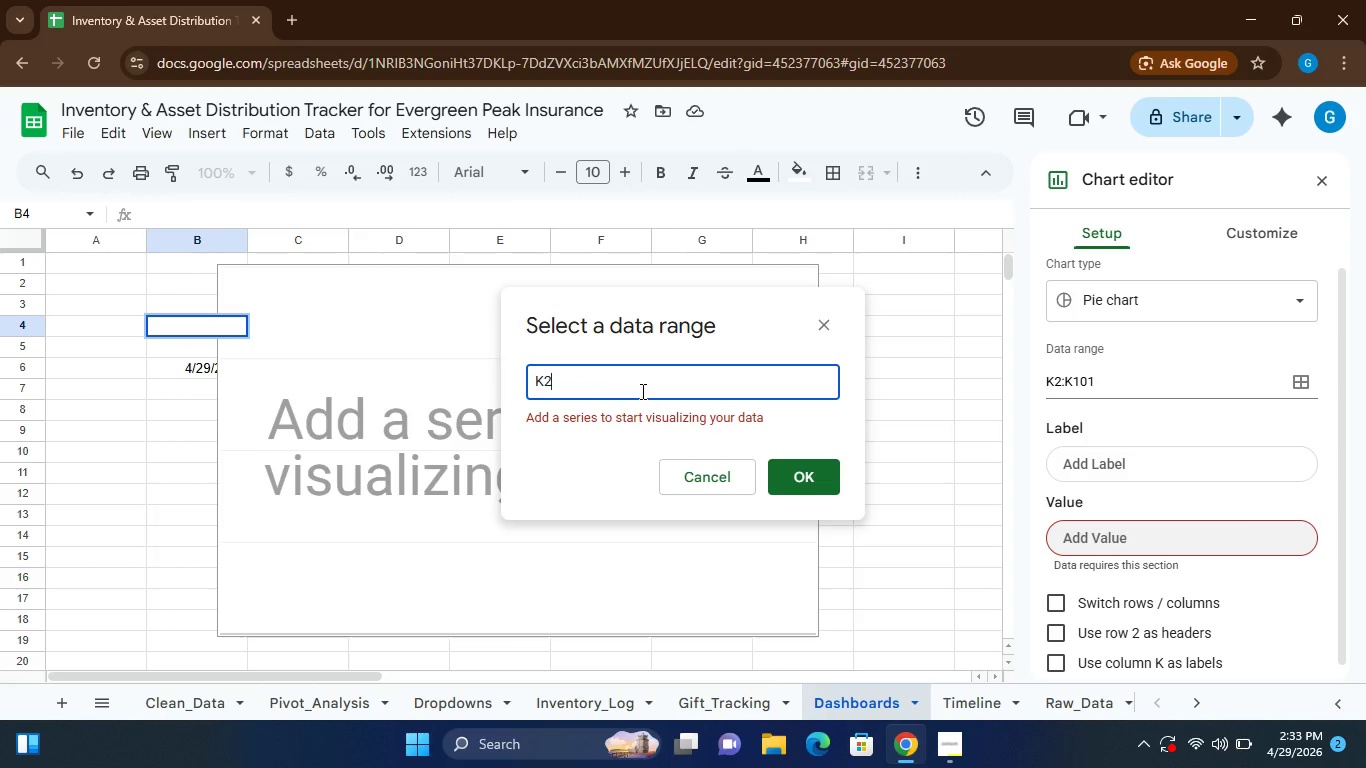 
type(:K101)
 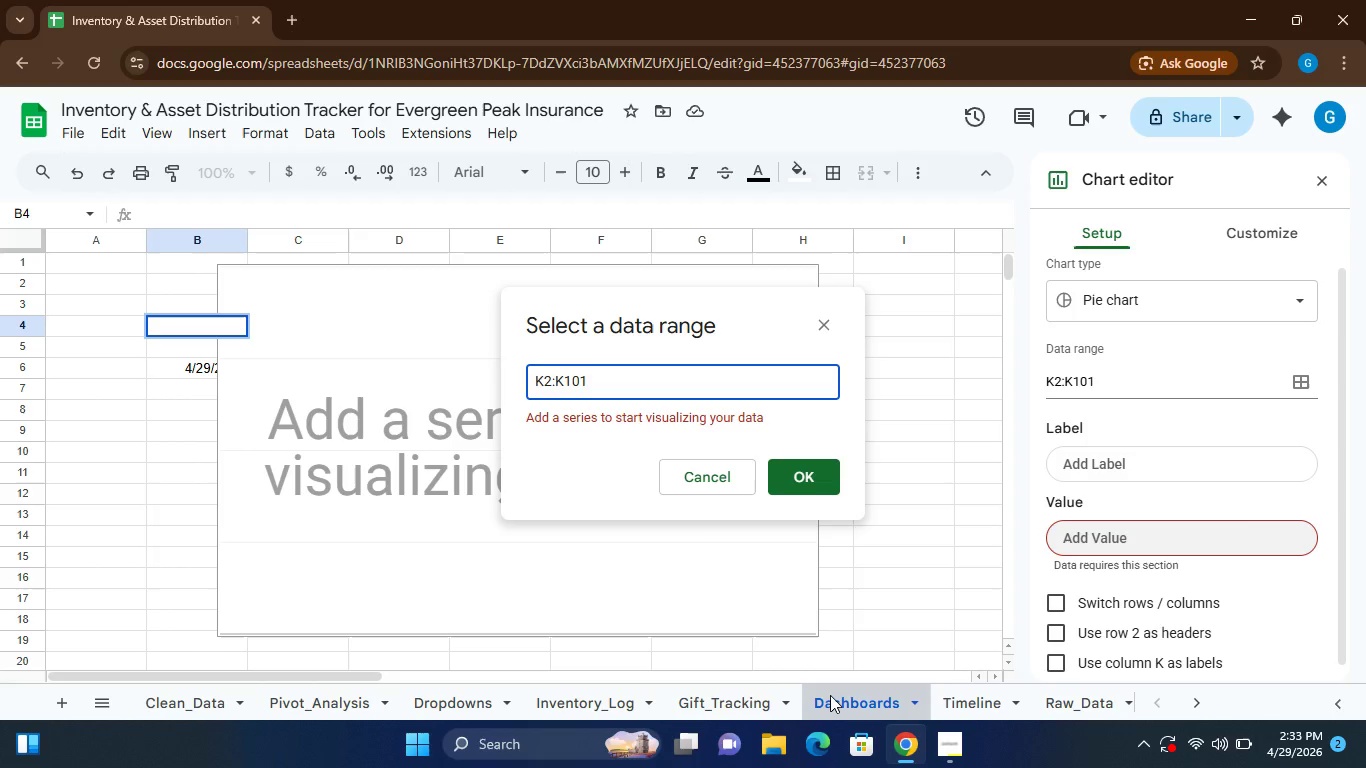 
left_click([707, 485])
 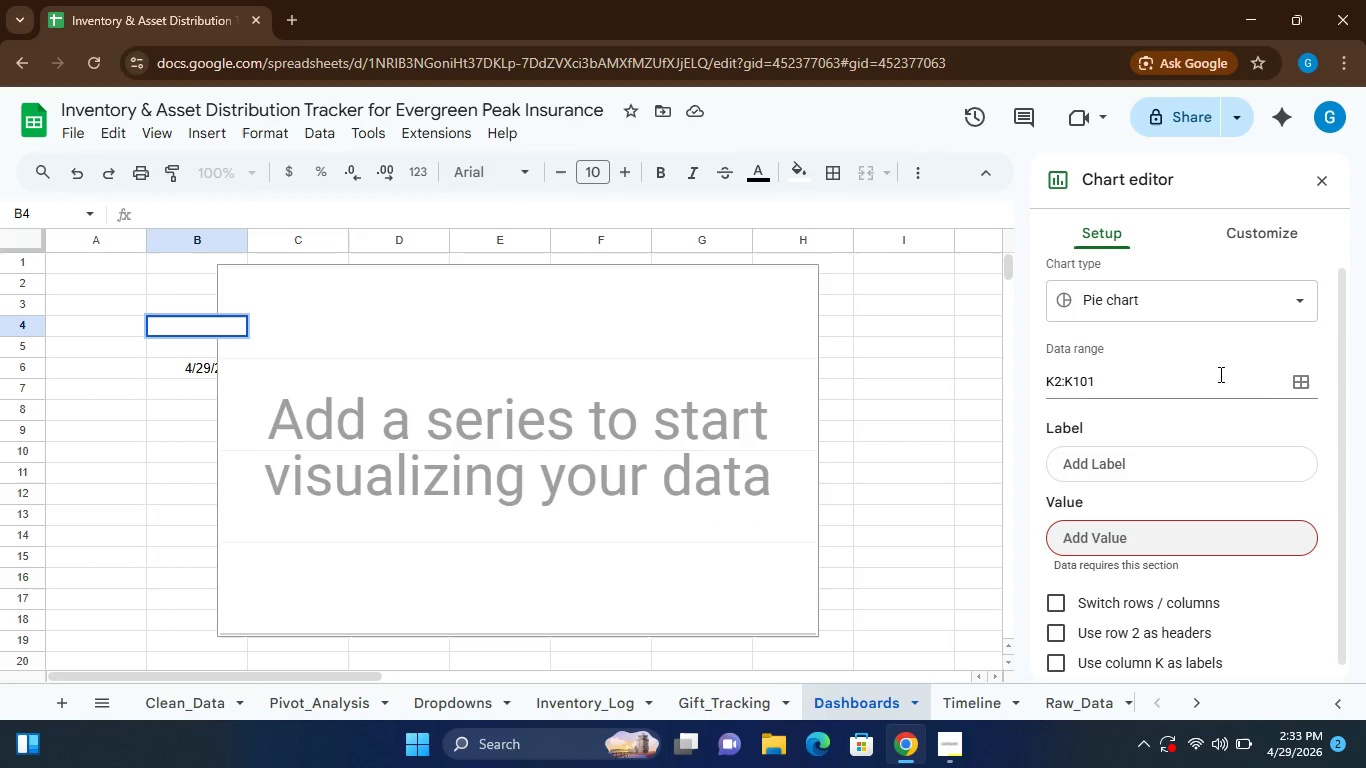 
wait(5.23)
 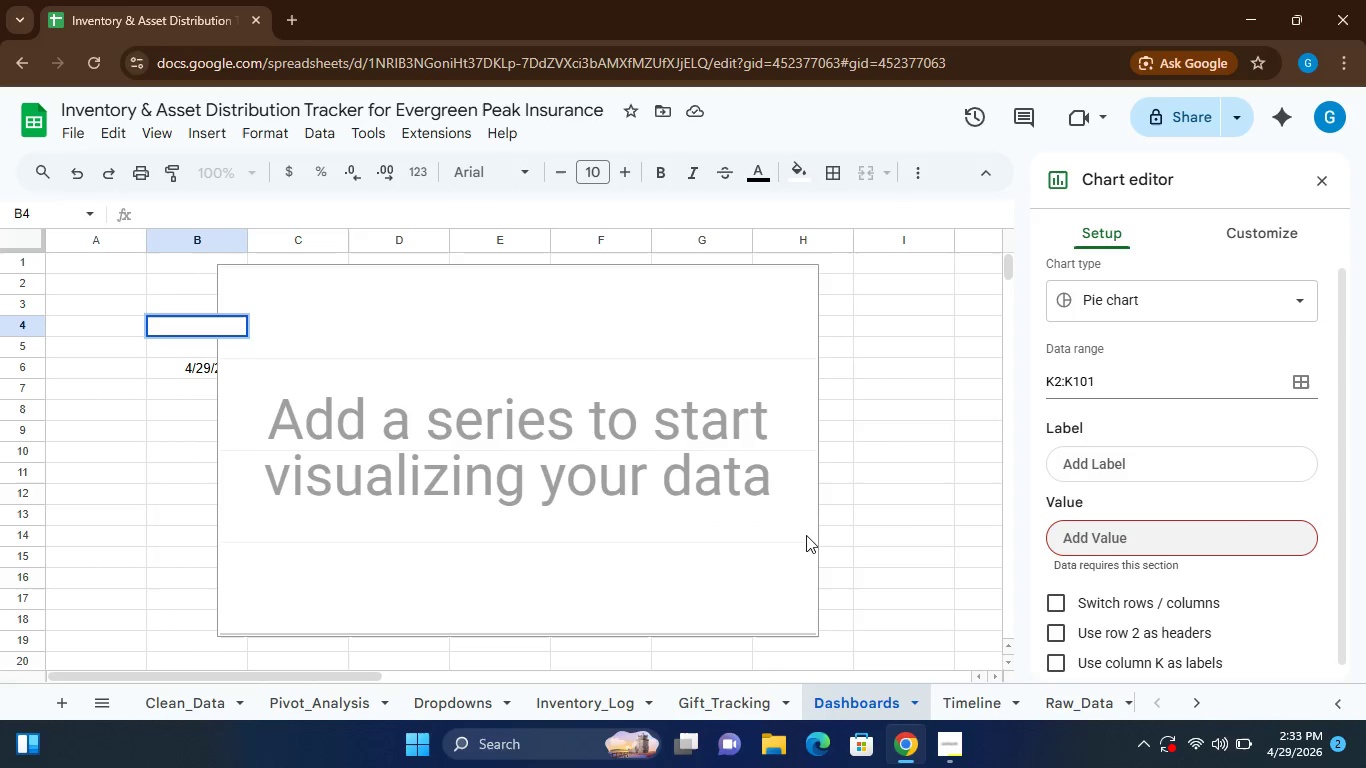 
left_click([1299, 383])
 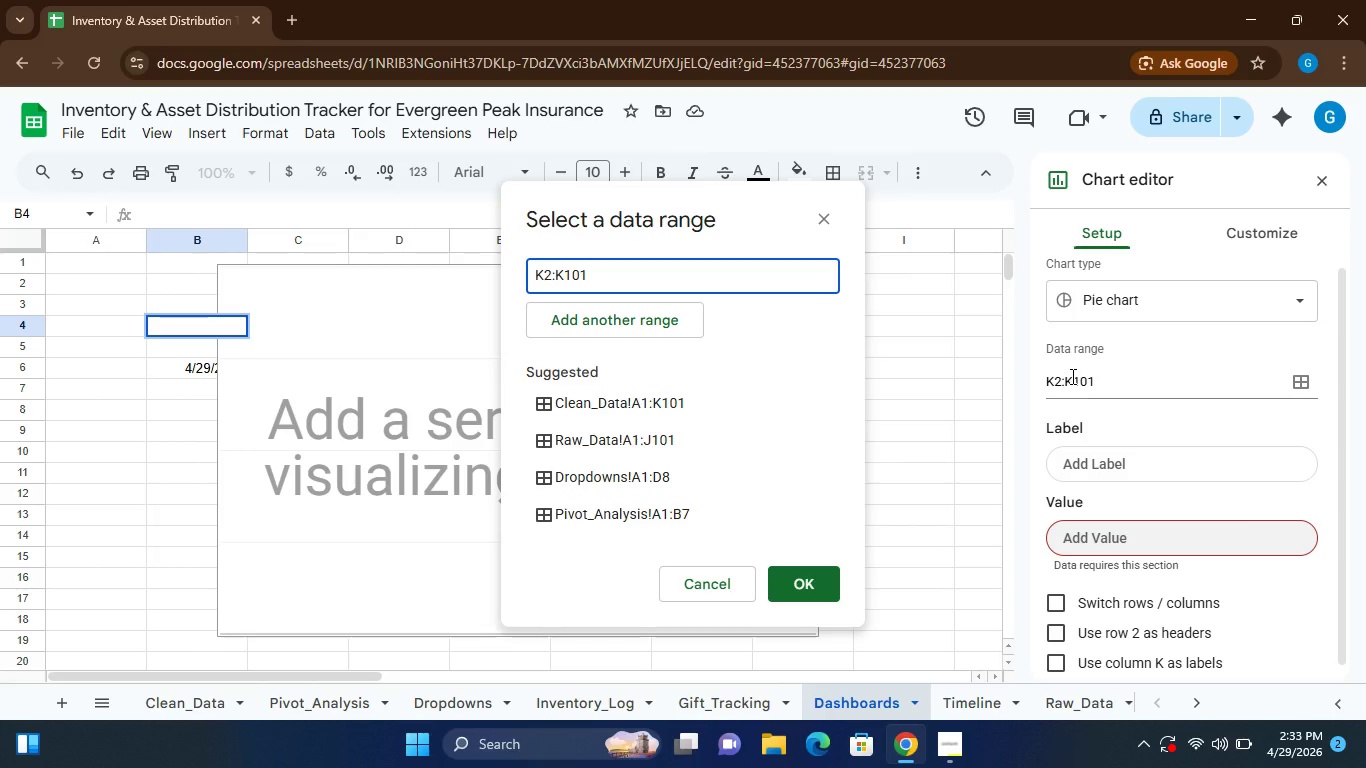 
wait(5.23)
 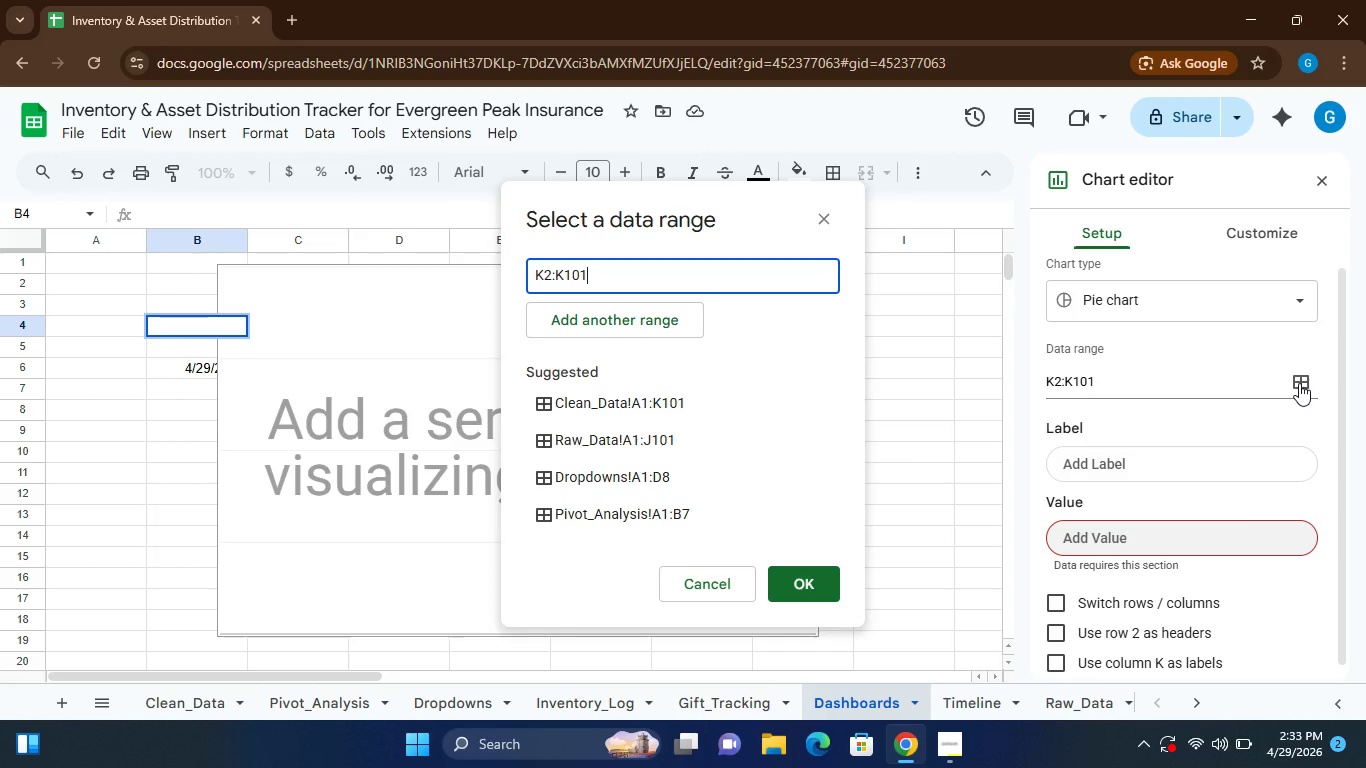 
left_click([1045, 380])
 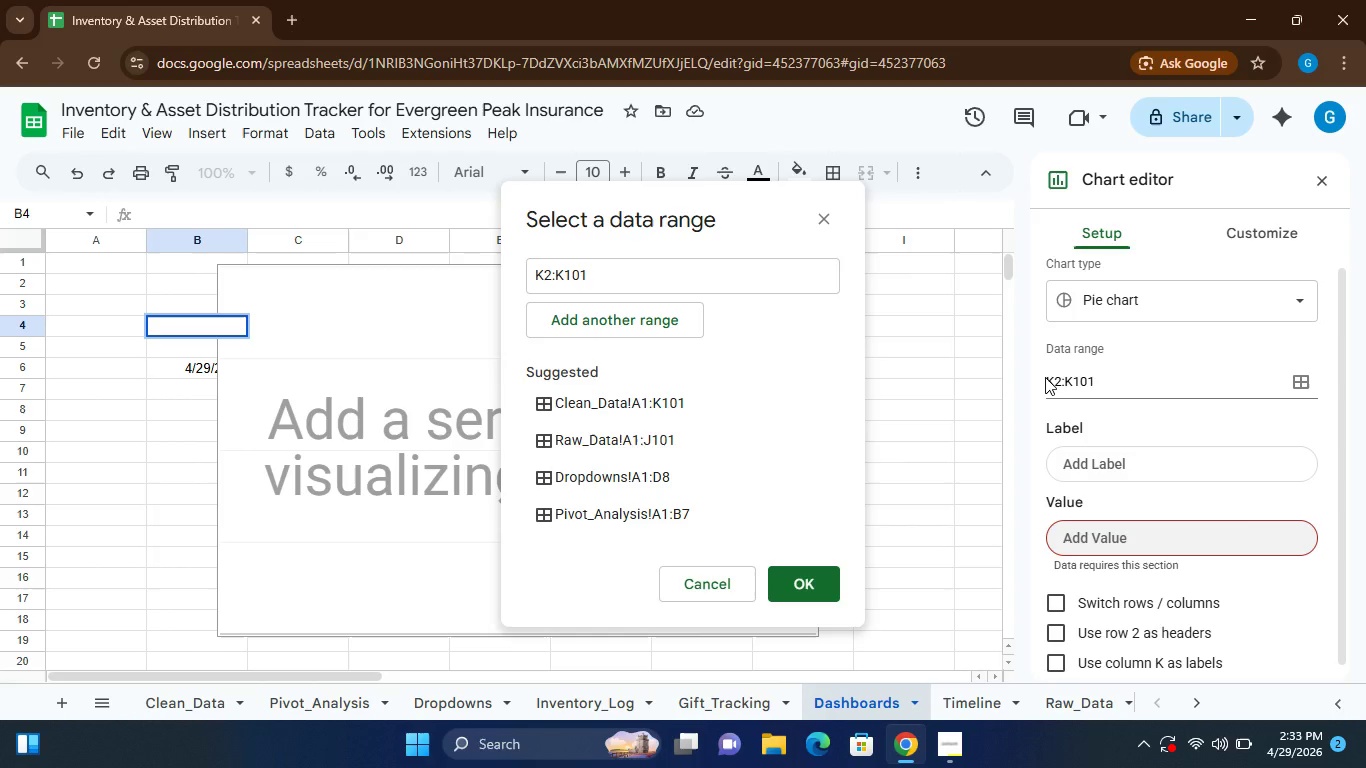 
left_click([1045, 377])
 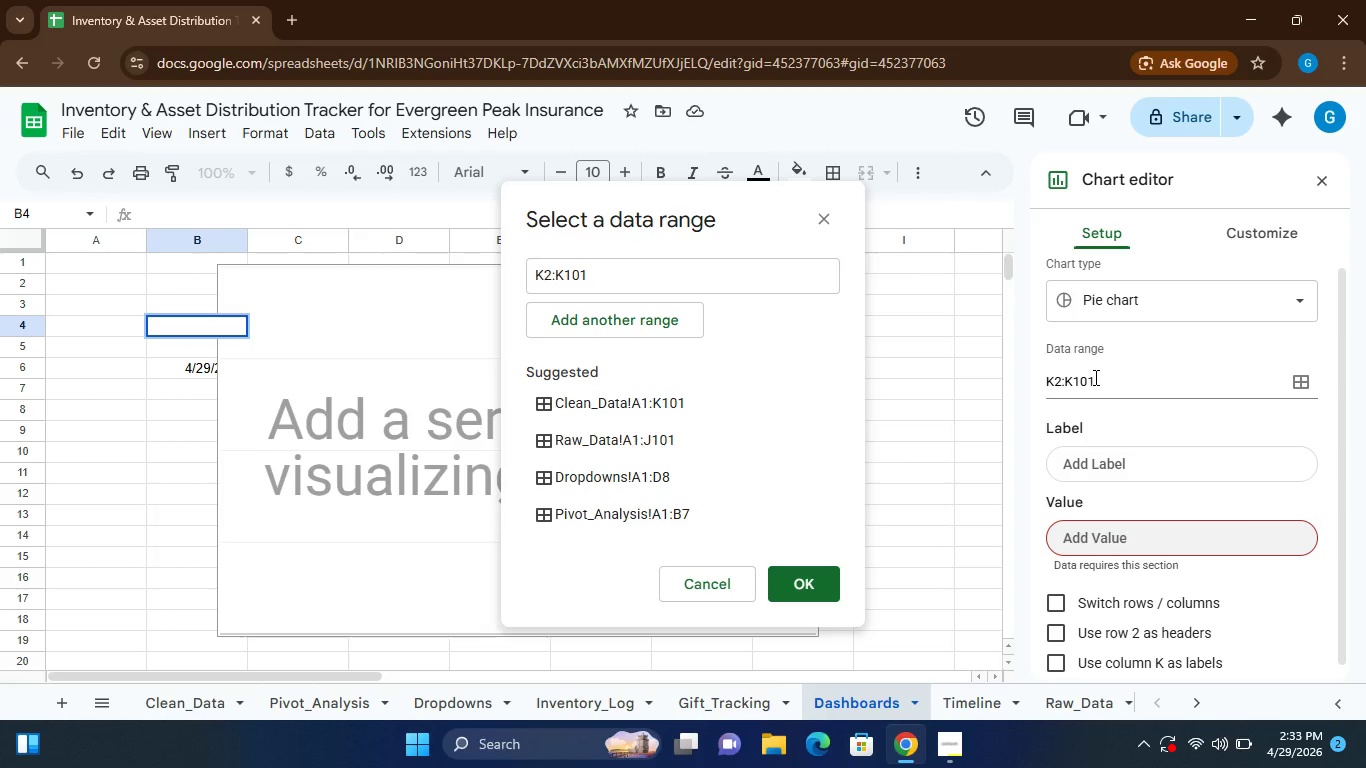 
left_click([1094, 377])
 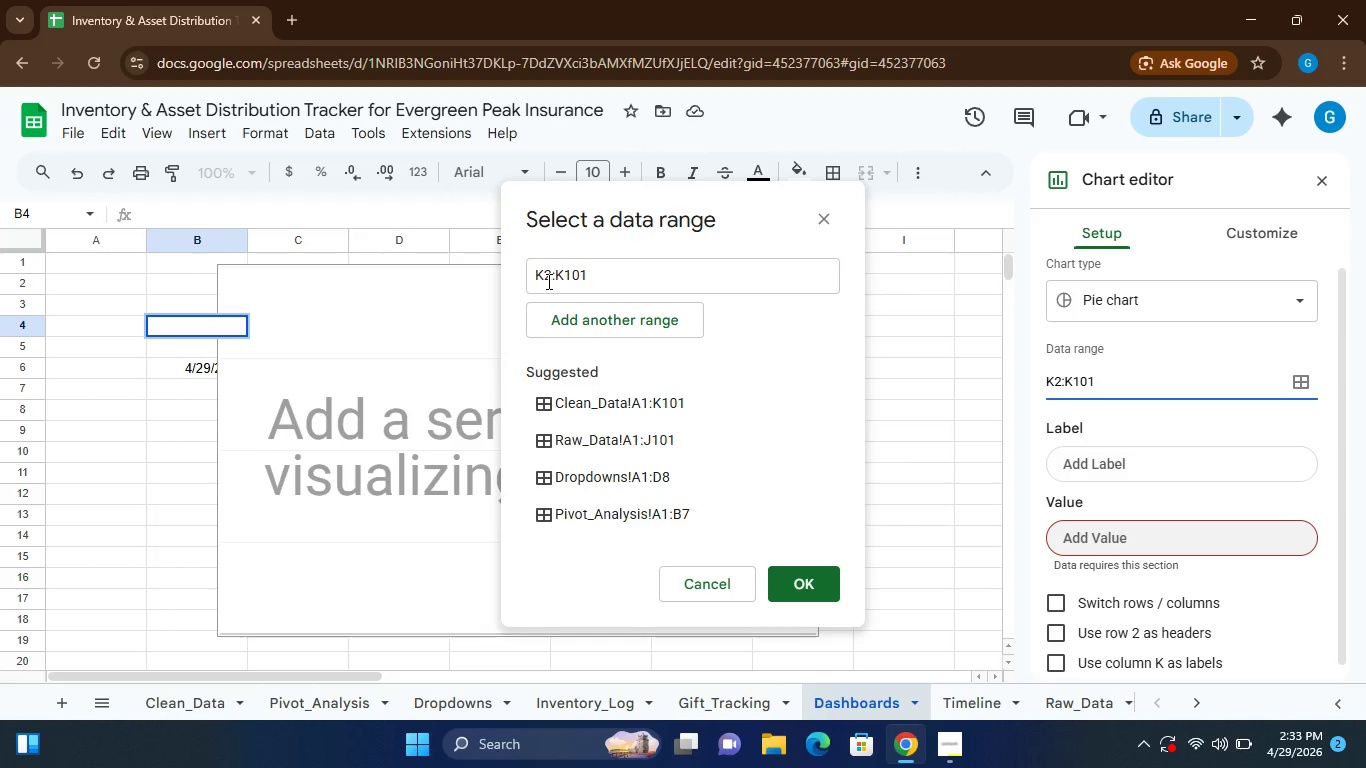 
left_click([536, 272])
 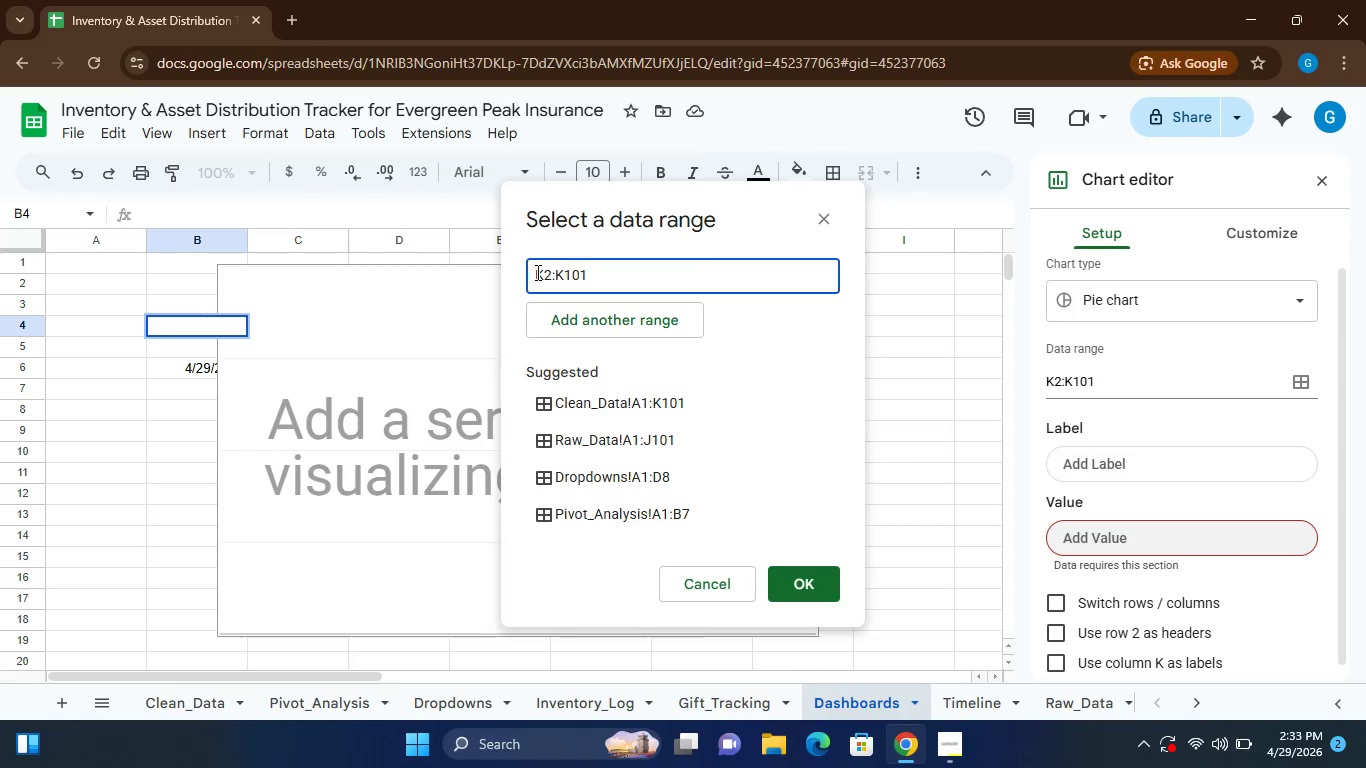 
hold_key(key=ShiftLeft, duration=0.38)
 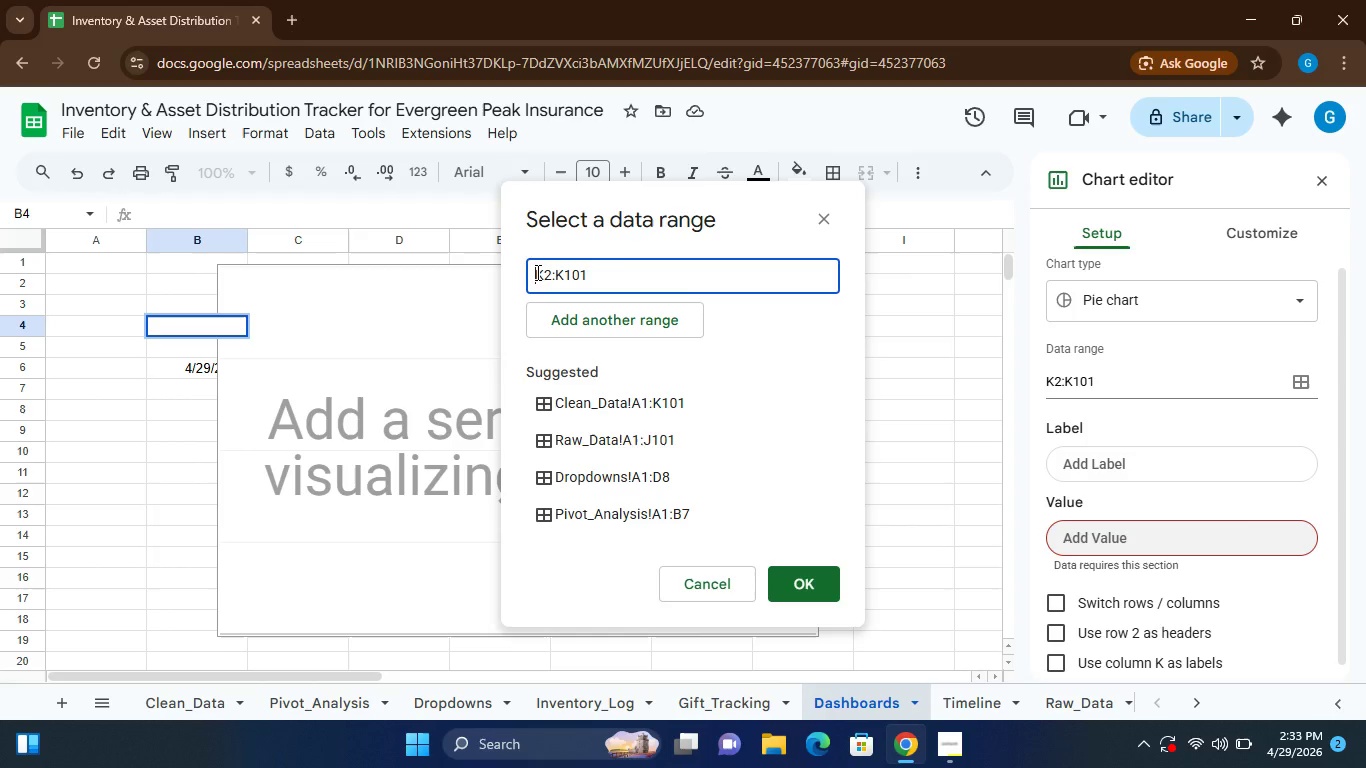 
type(Clean_Data!)
 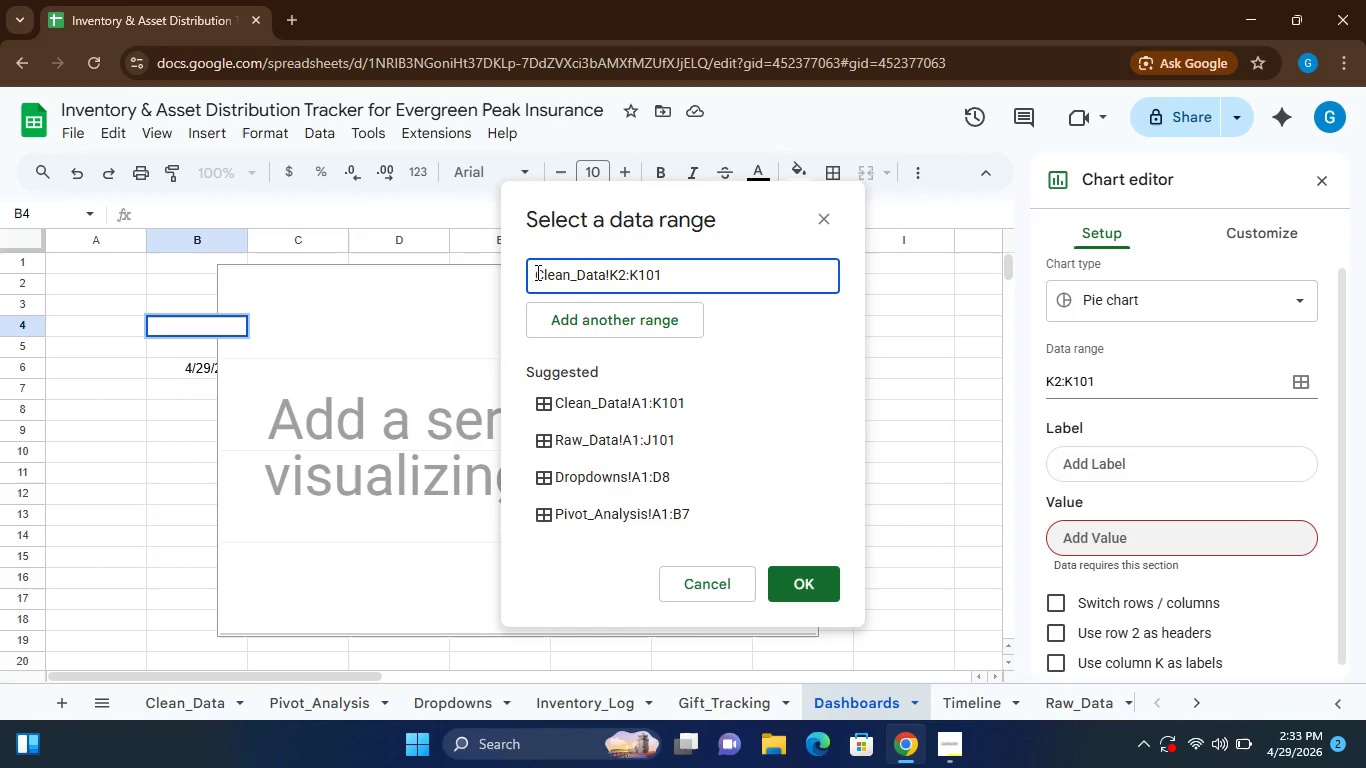 
left_click([810, 581])
 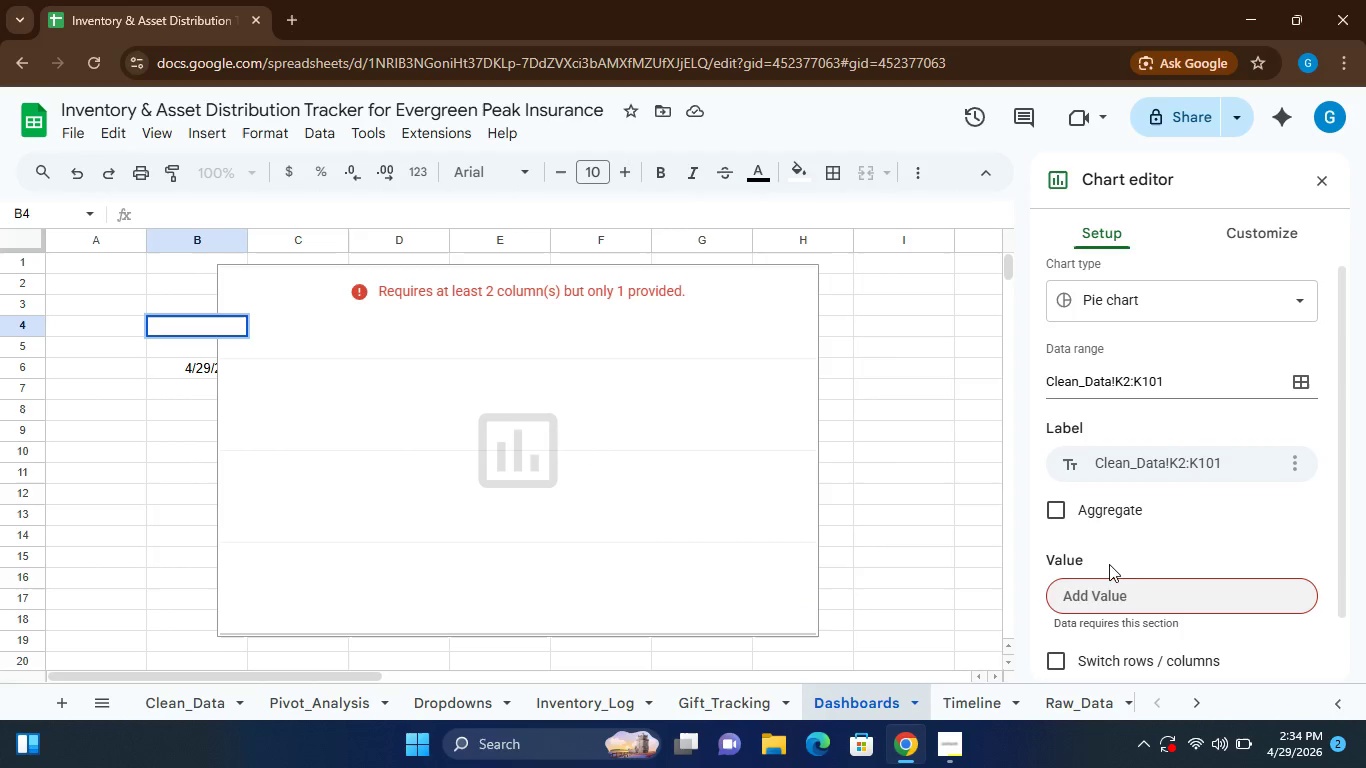 
wait(7.2)
 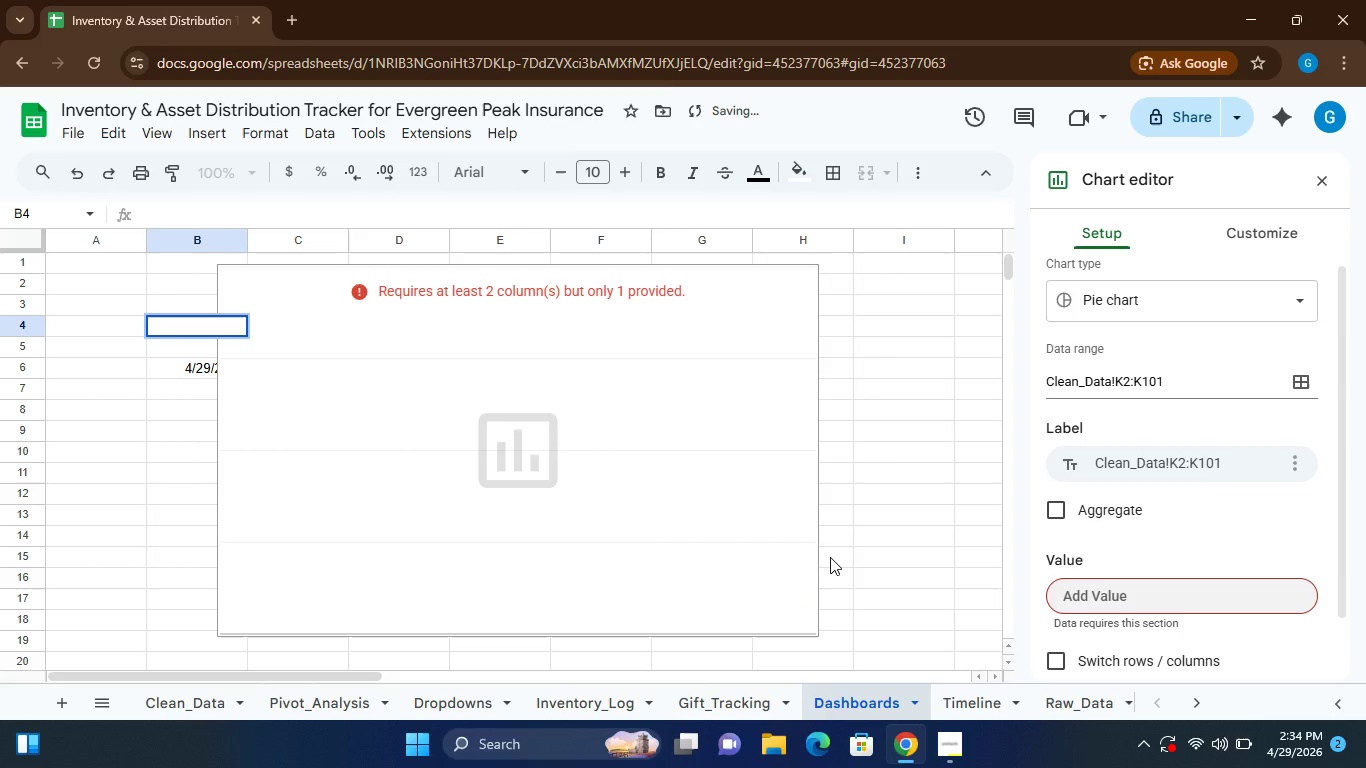 
left_click([1077, 589])
 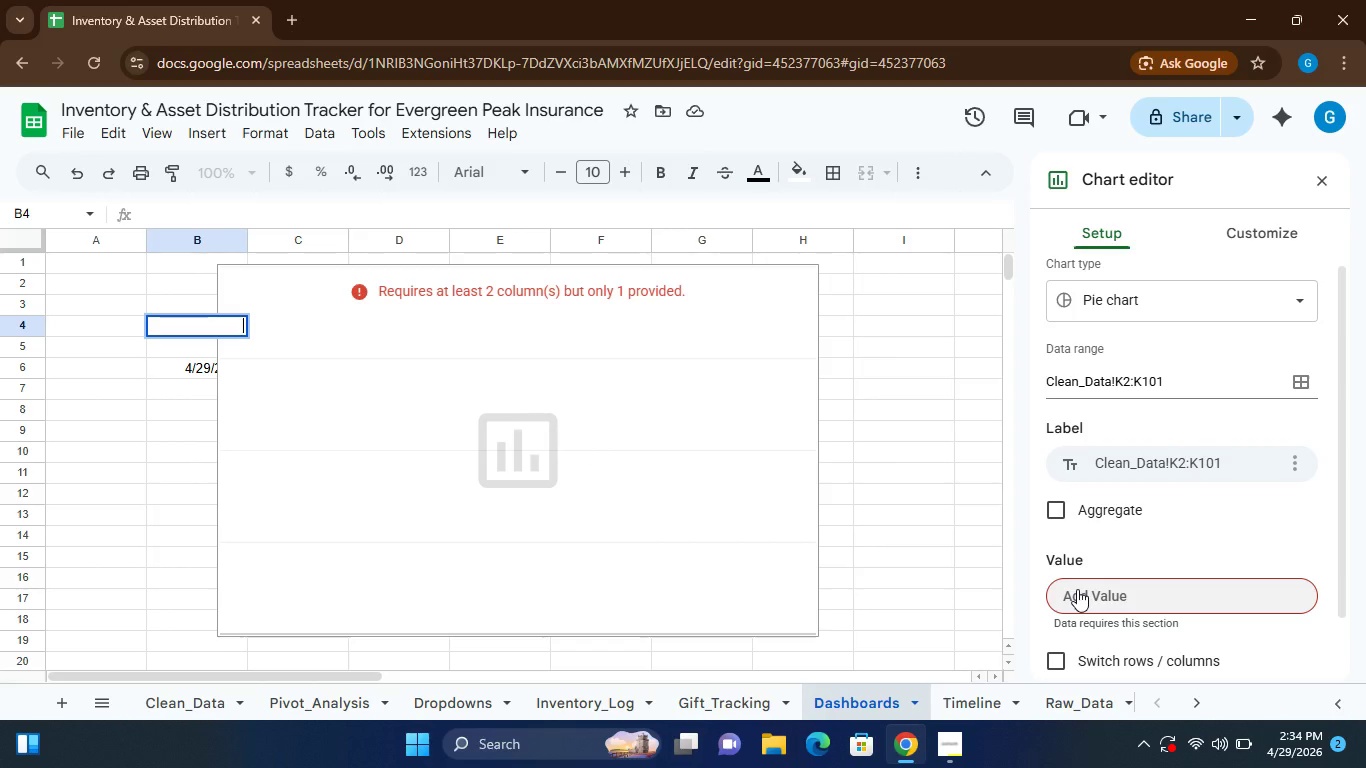 
left_click([1077, 589])
 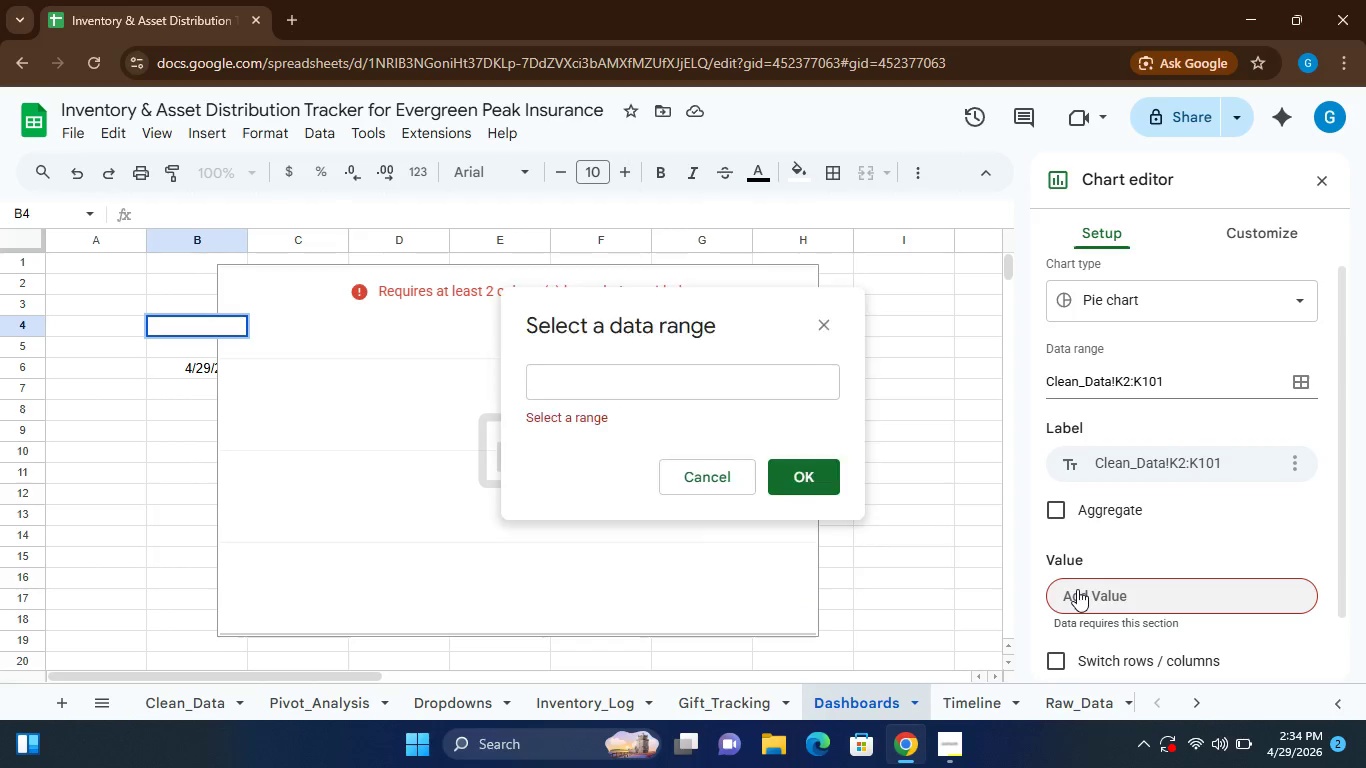 
left_click([1077, 589])
 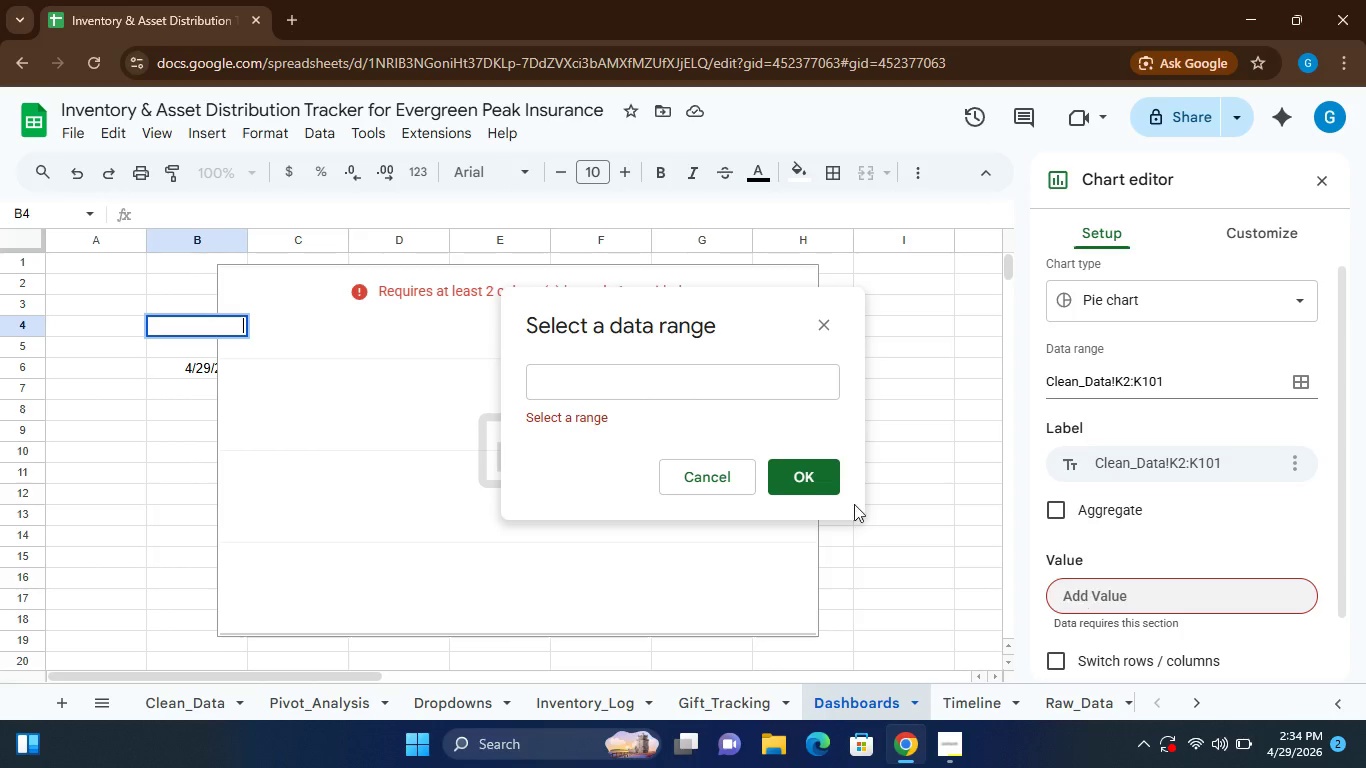 
left_click([702, 470])
 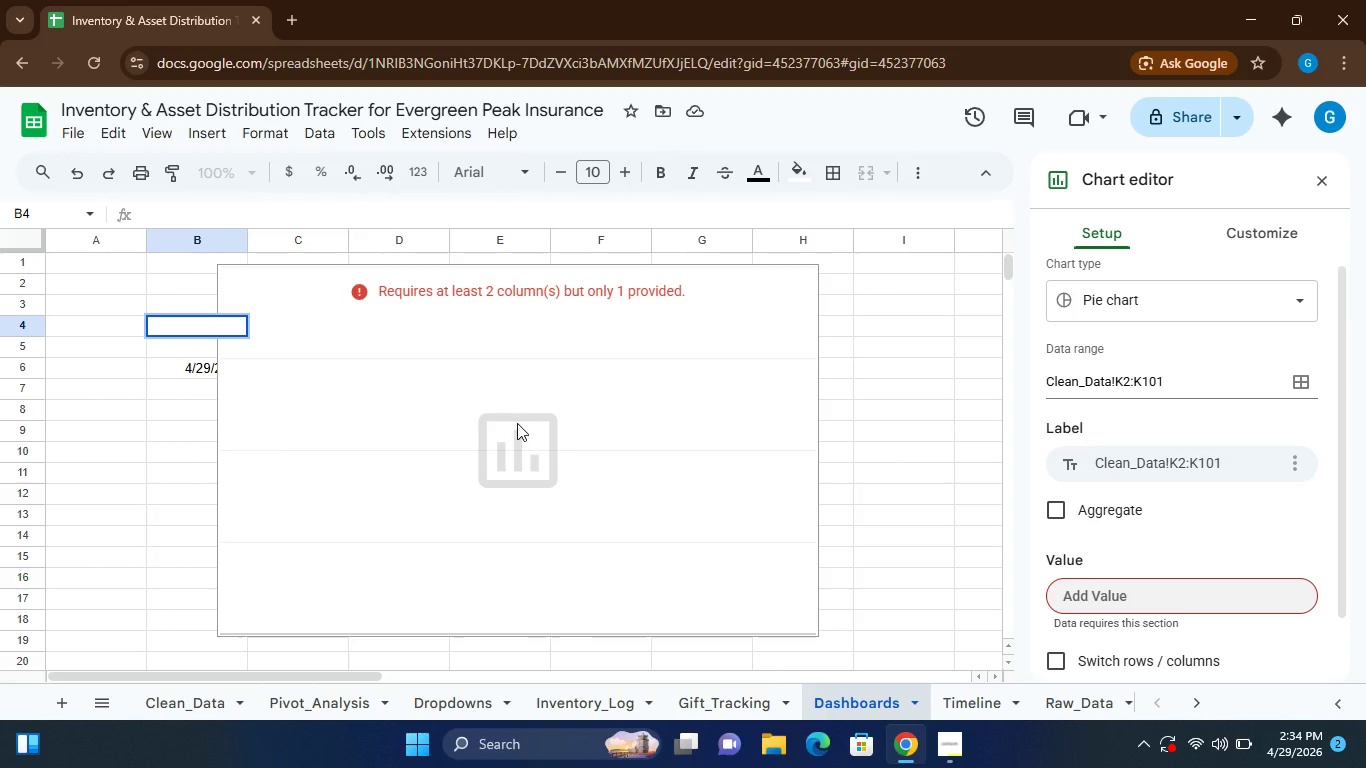 
left_click([459, 461])
 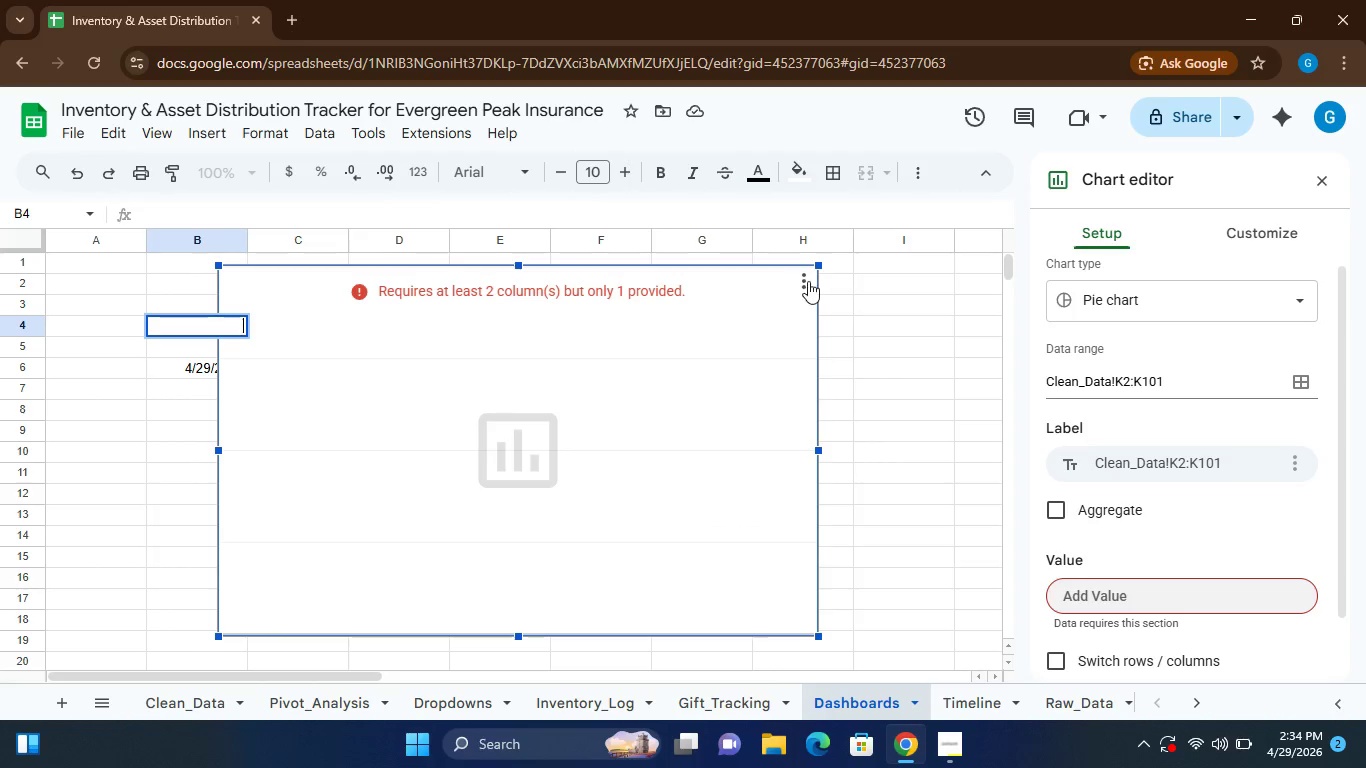 
left_click([812, 282])
 